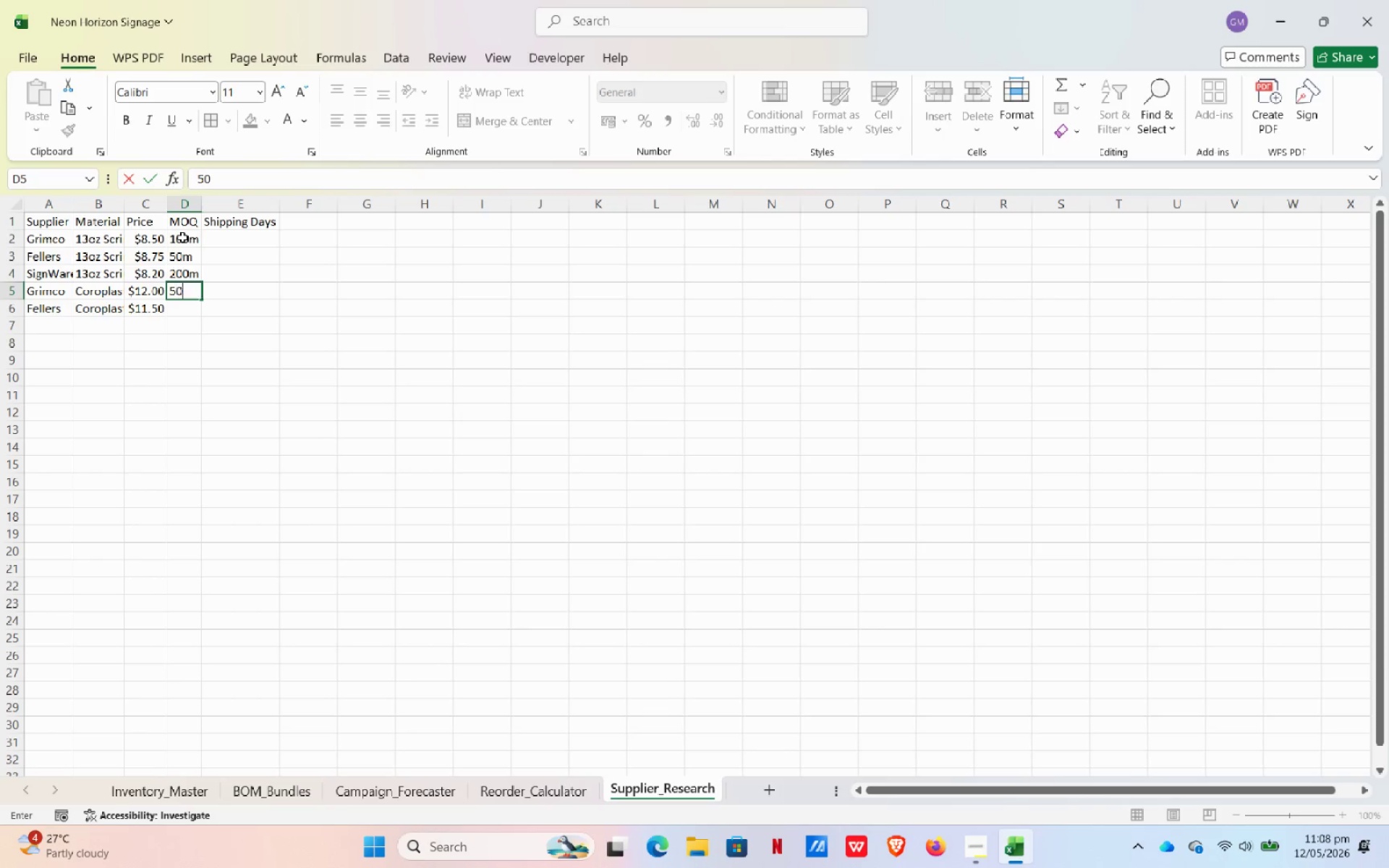 
key(Numpad0)
 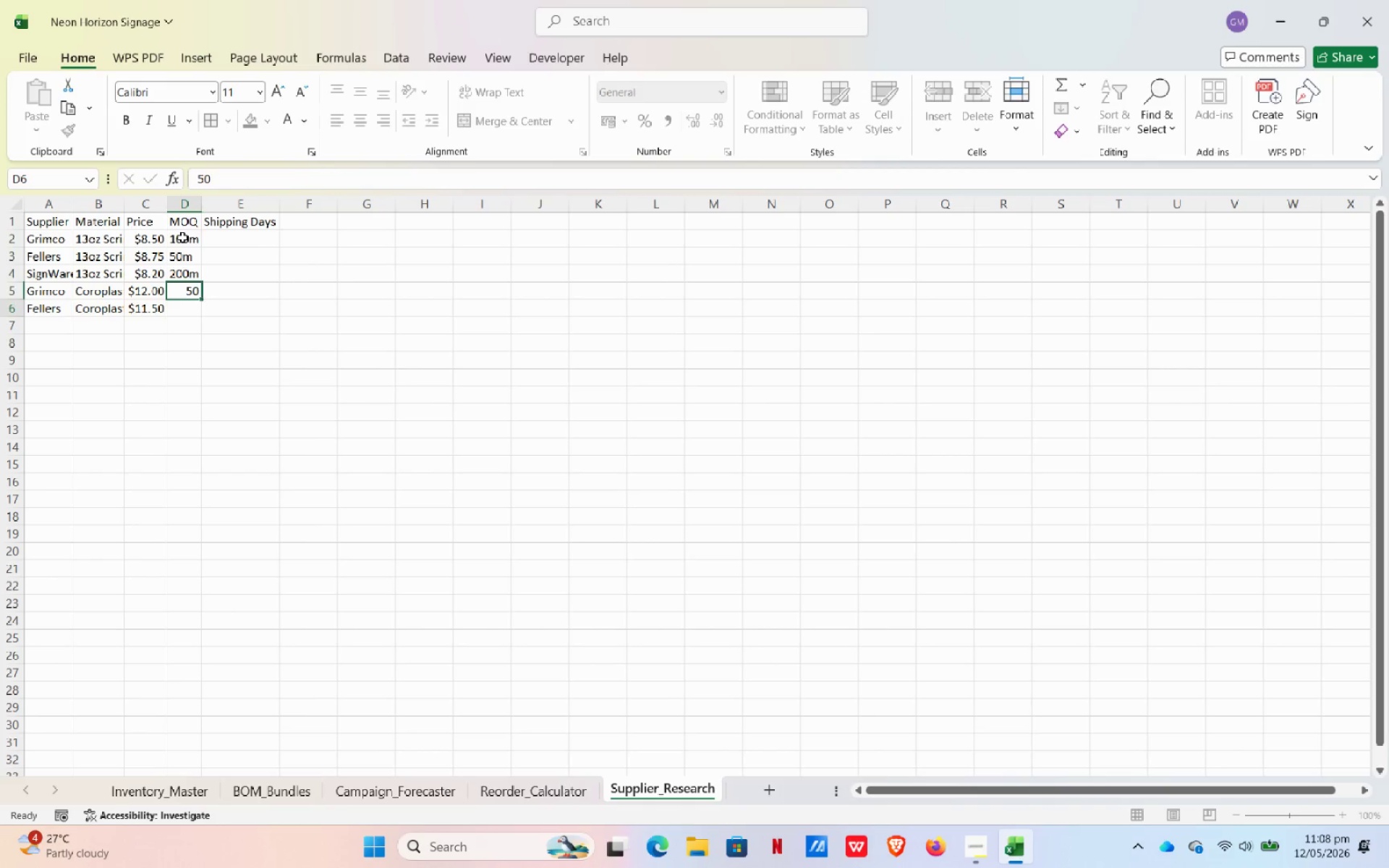 
key(NumpadEnter)
 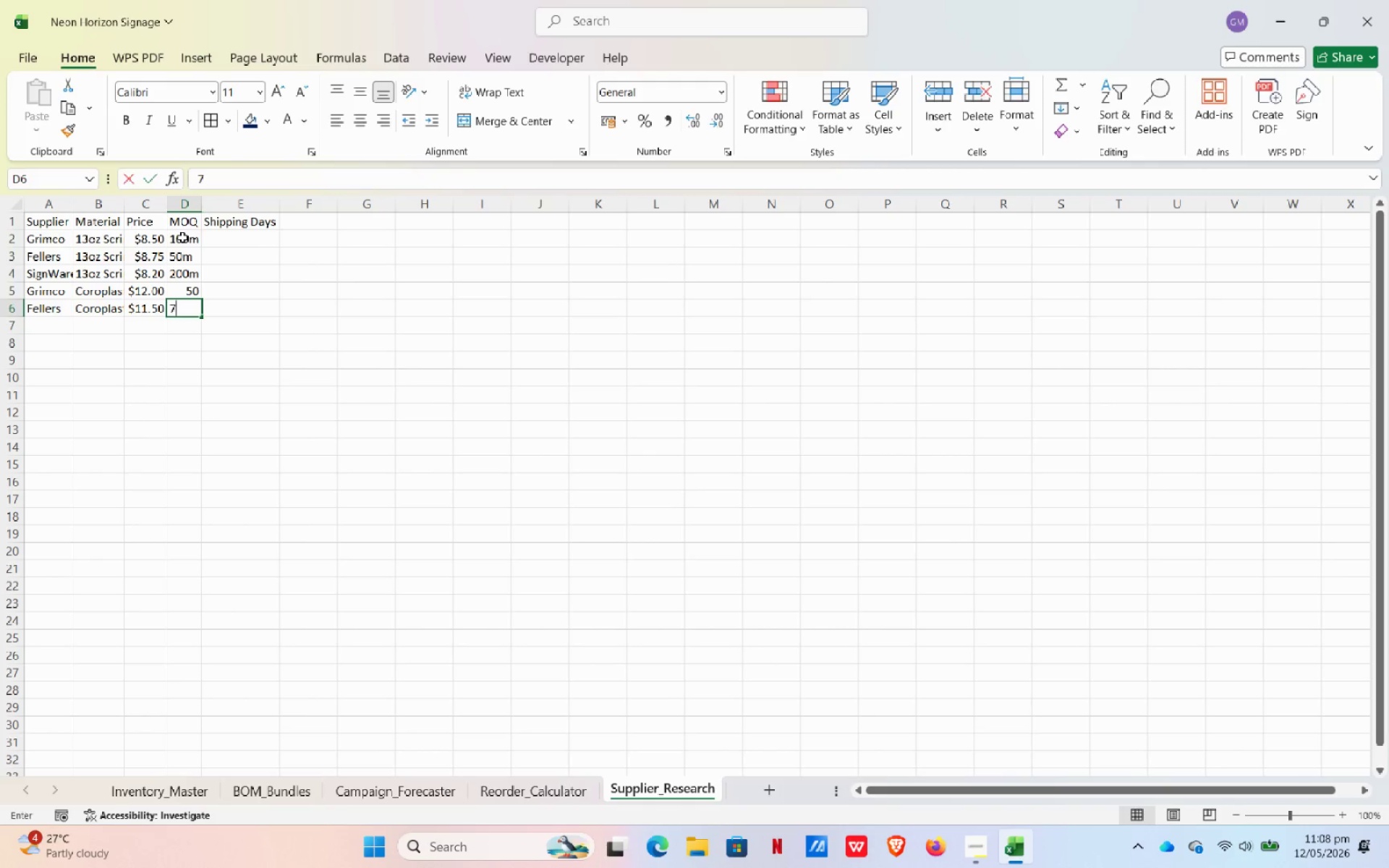 
key(Numpad7)
 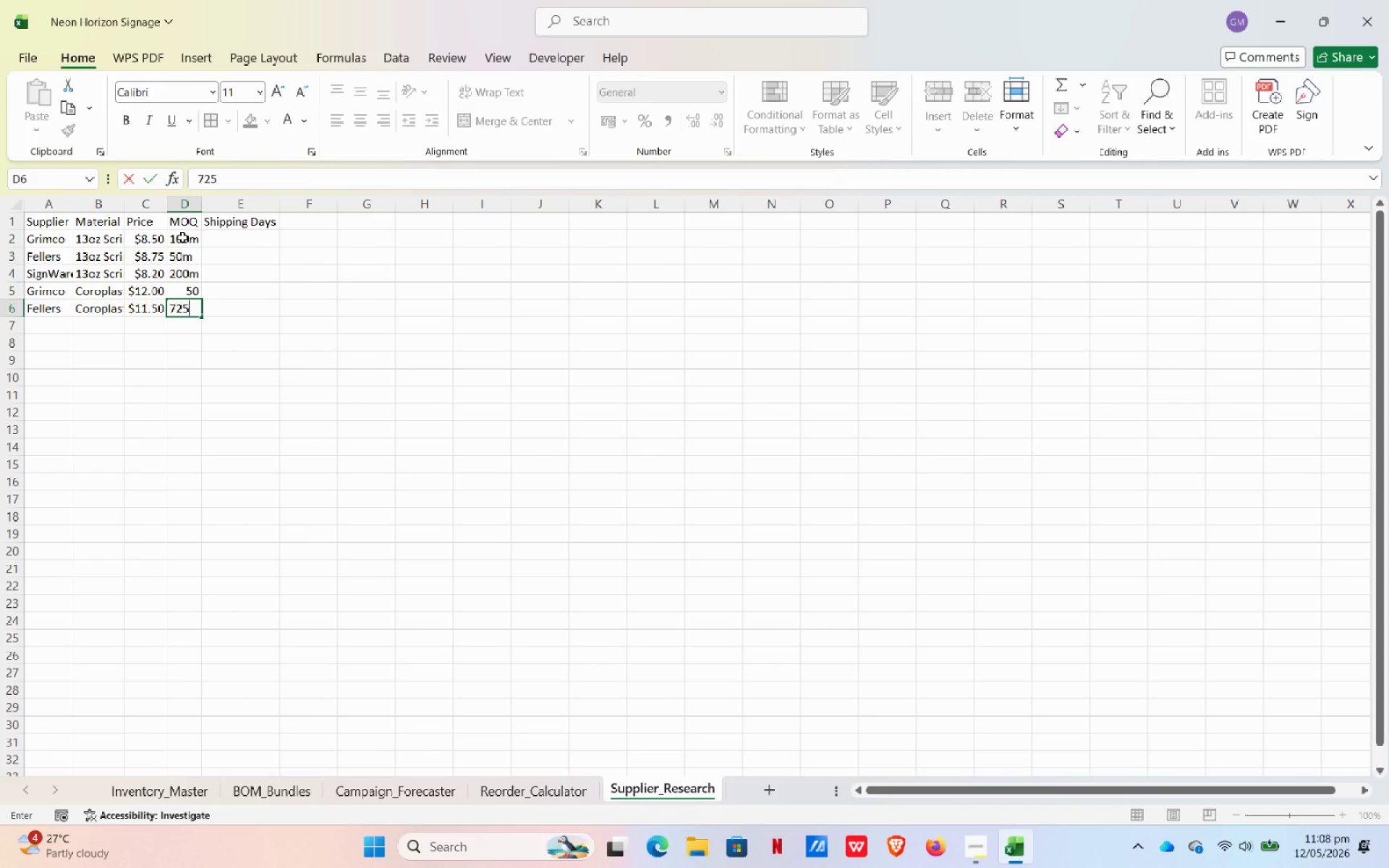 
key(Numpad2)
 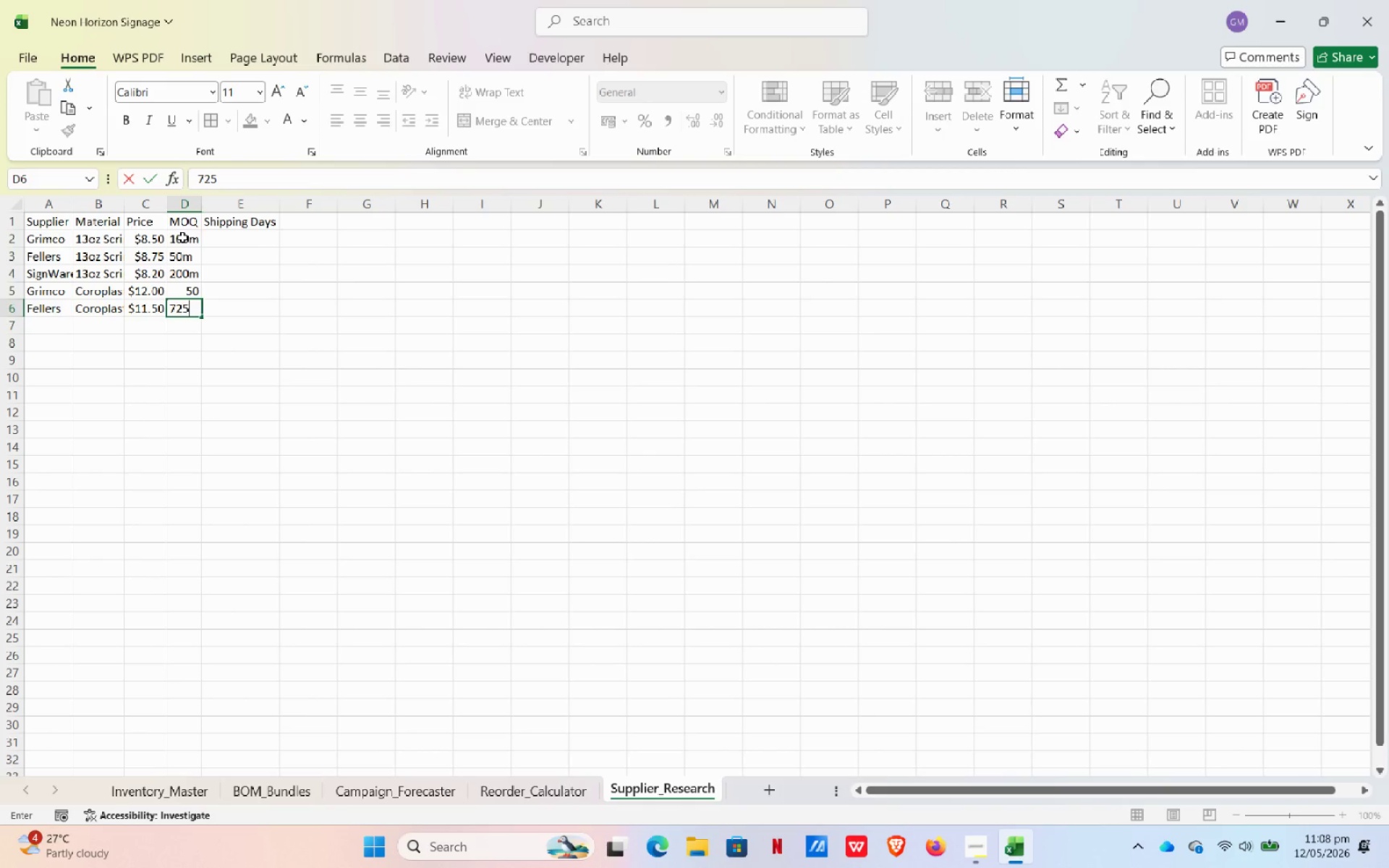 
key(Numpad5)
 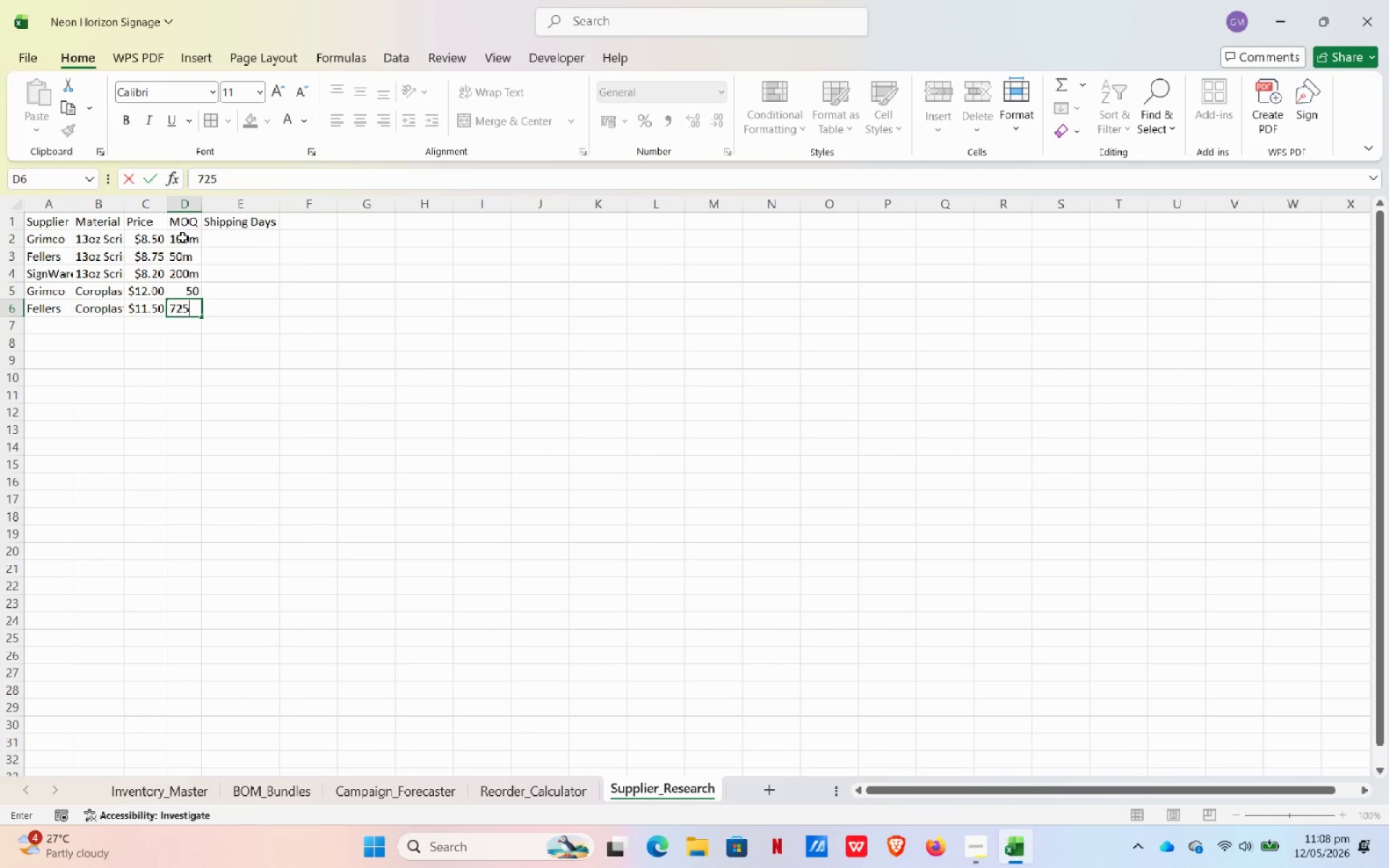 
key(Backspace)
 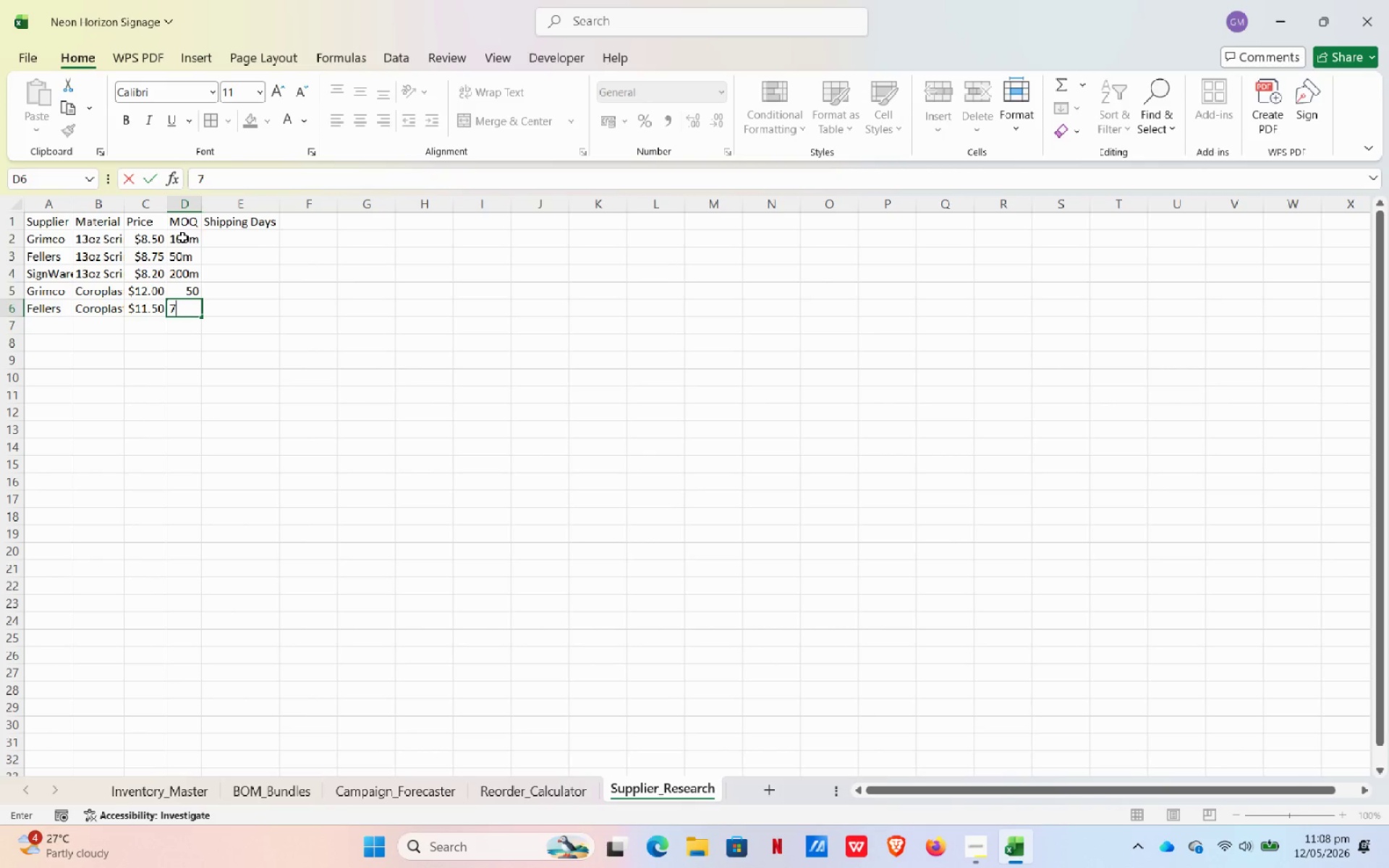 
key(Backspace)
 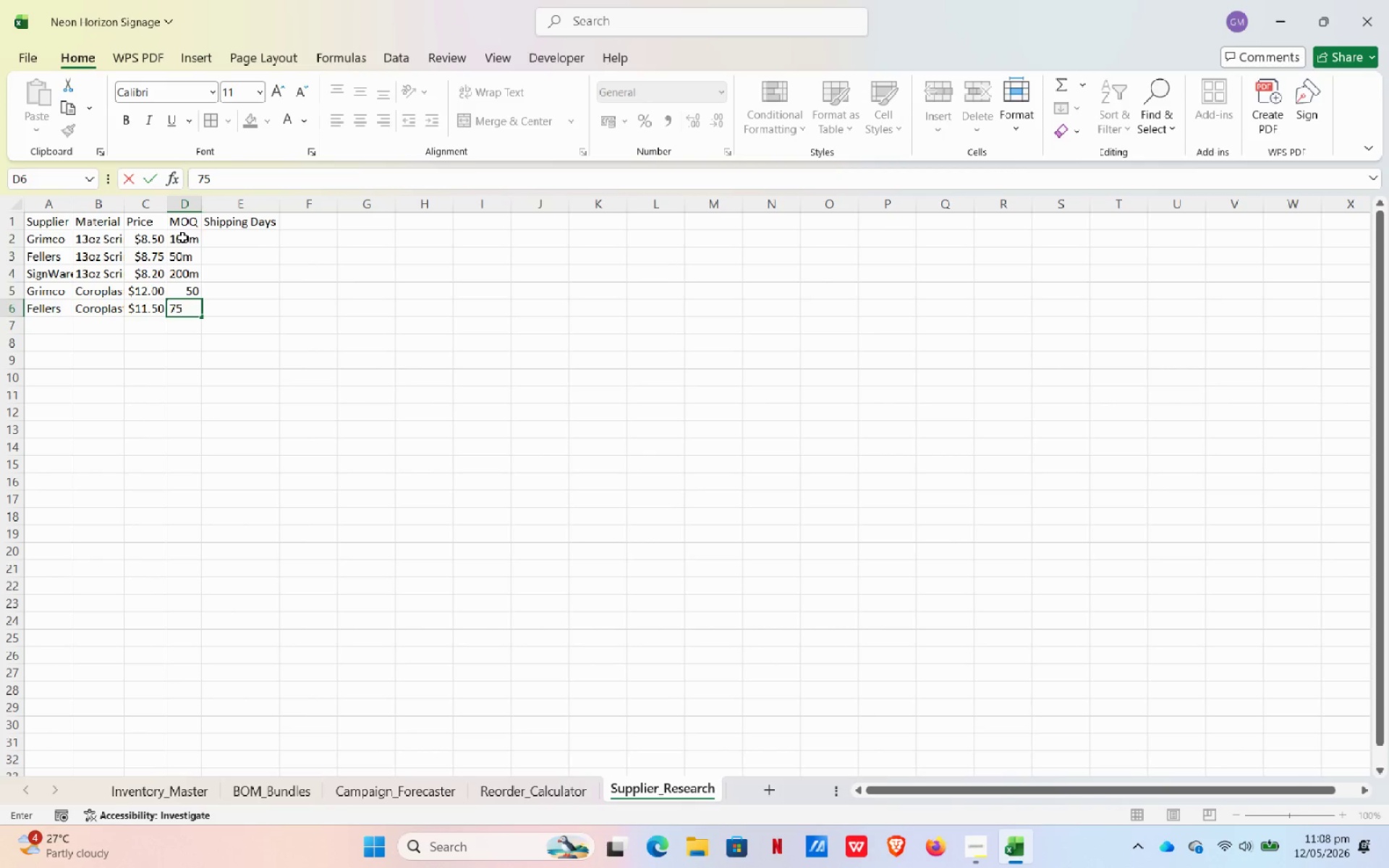 
key(Numpad5)
 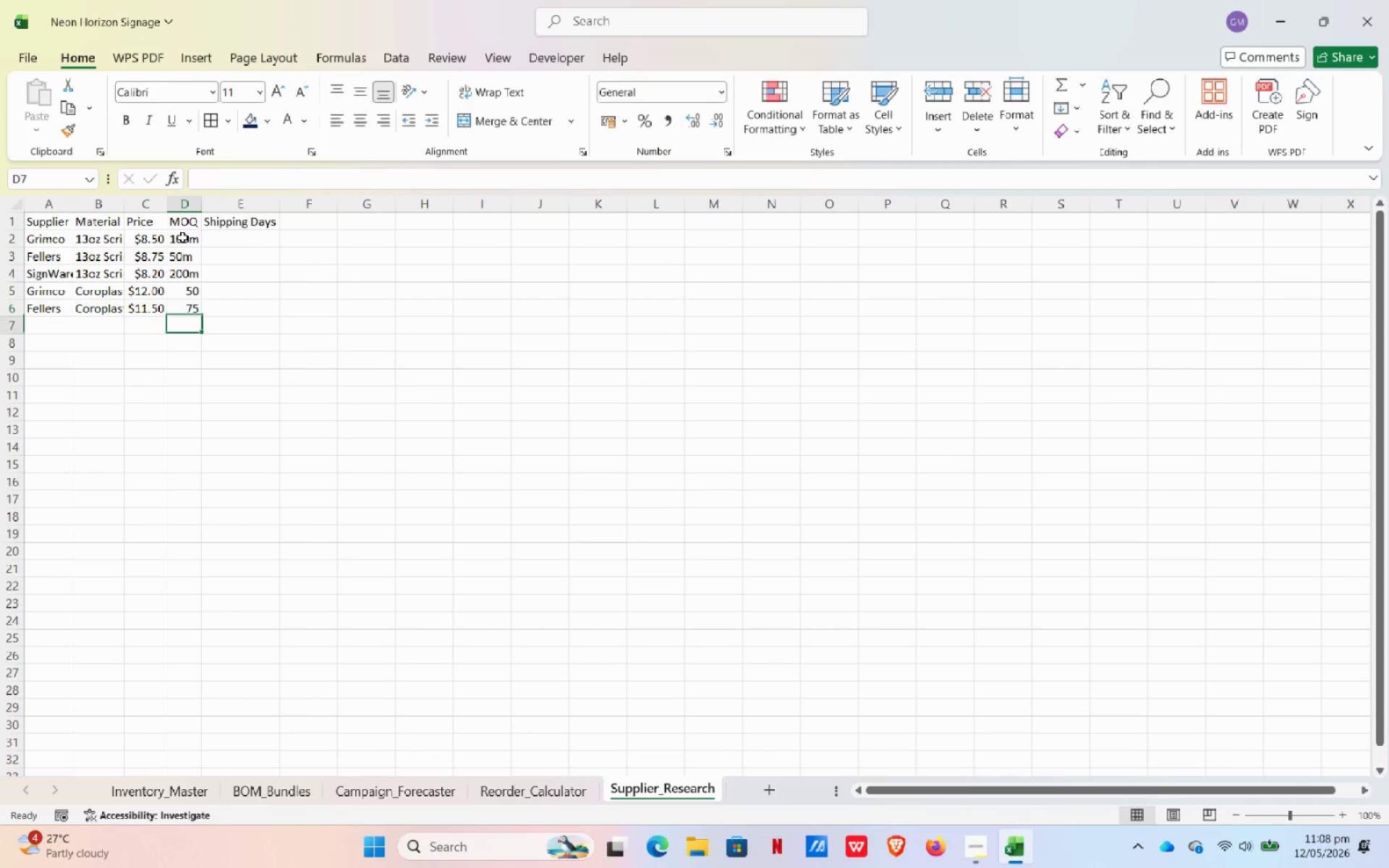 
key(NumpadEnter)
 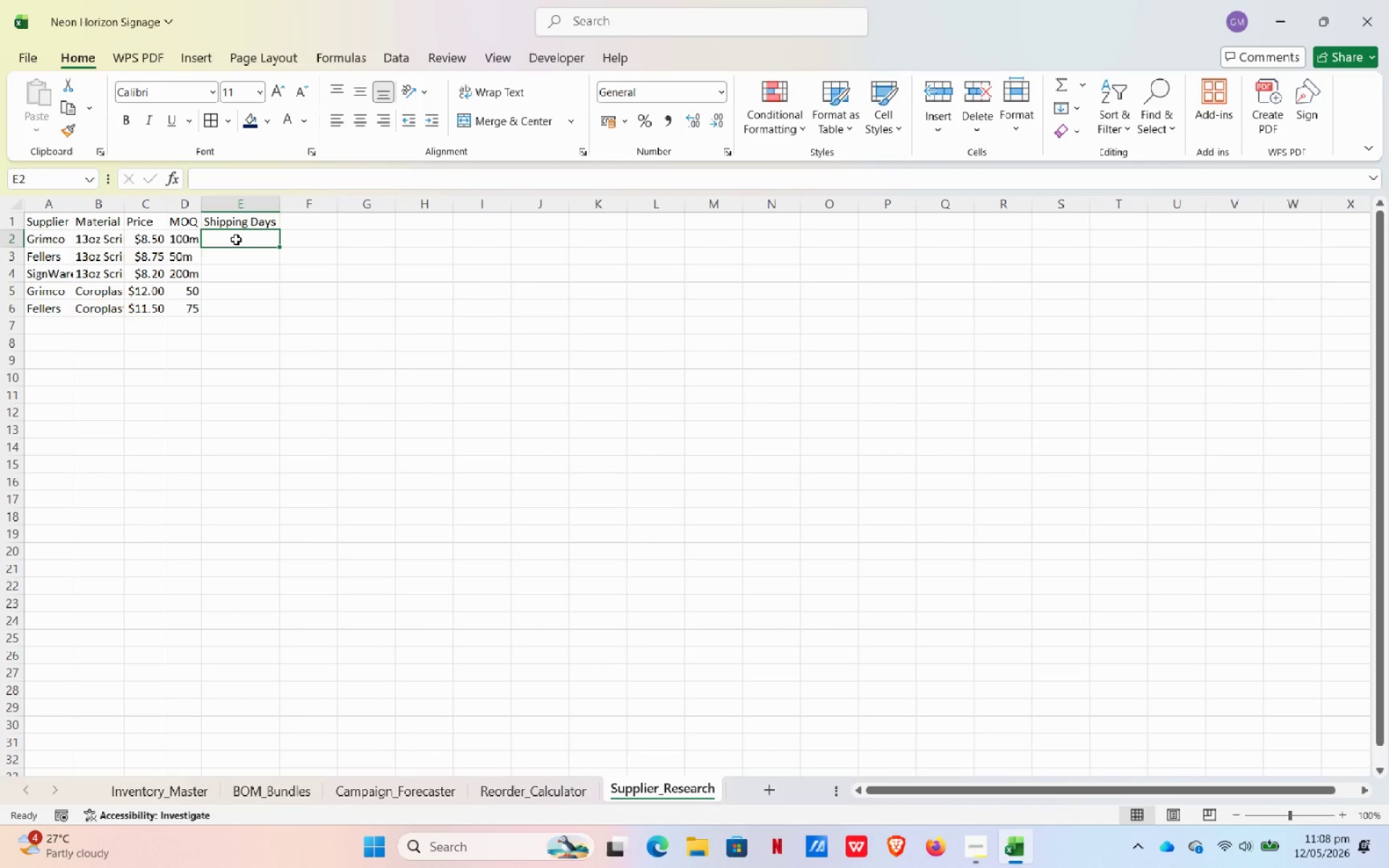 
key(Numpad1)
 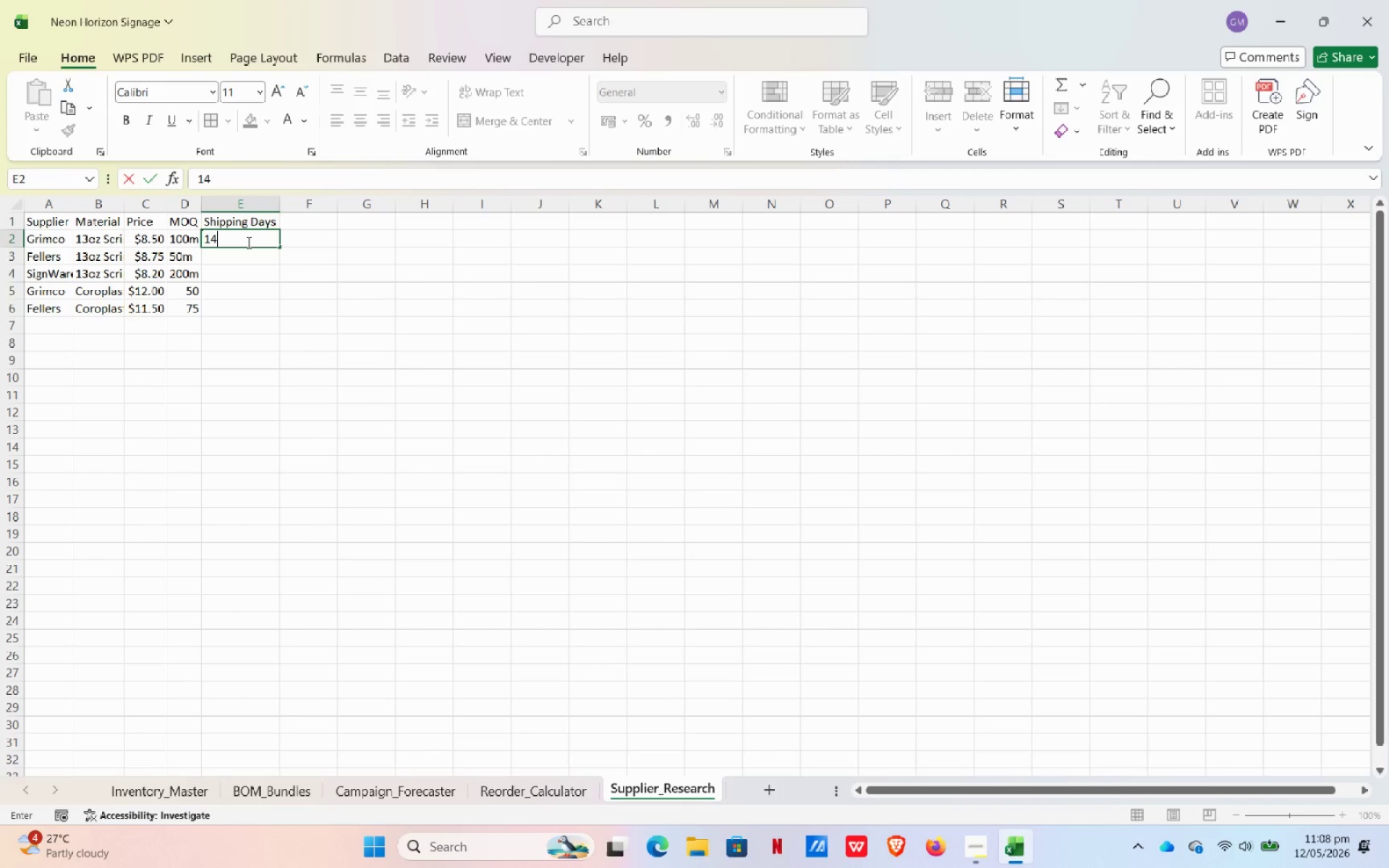 
key(Numpad4)
 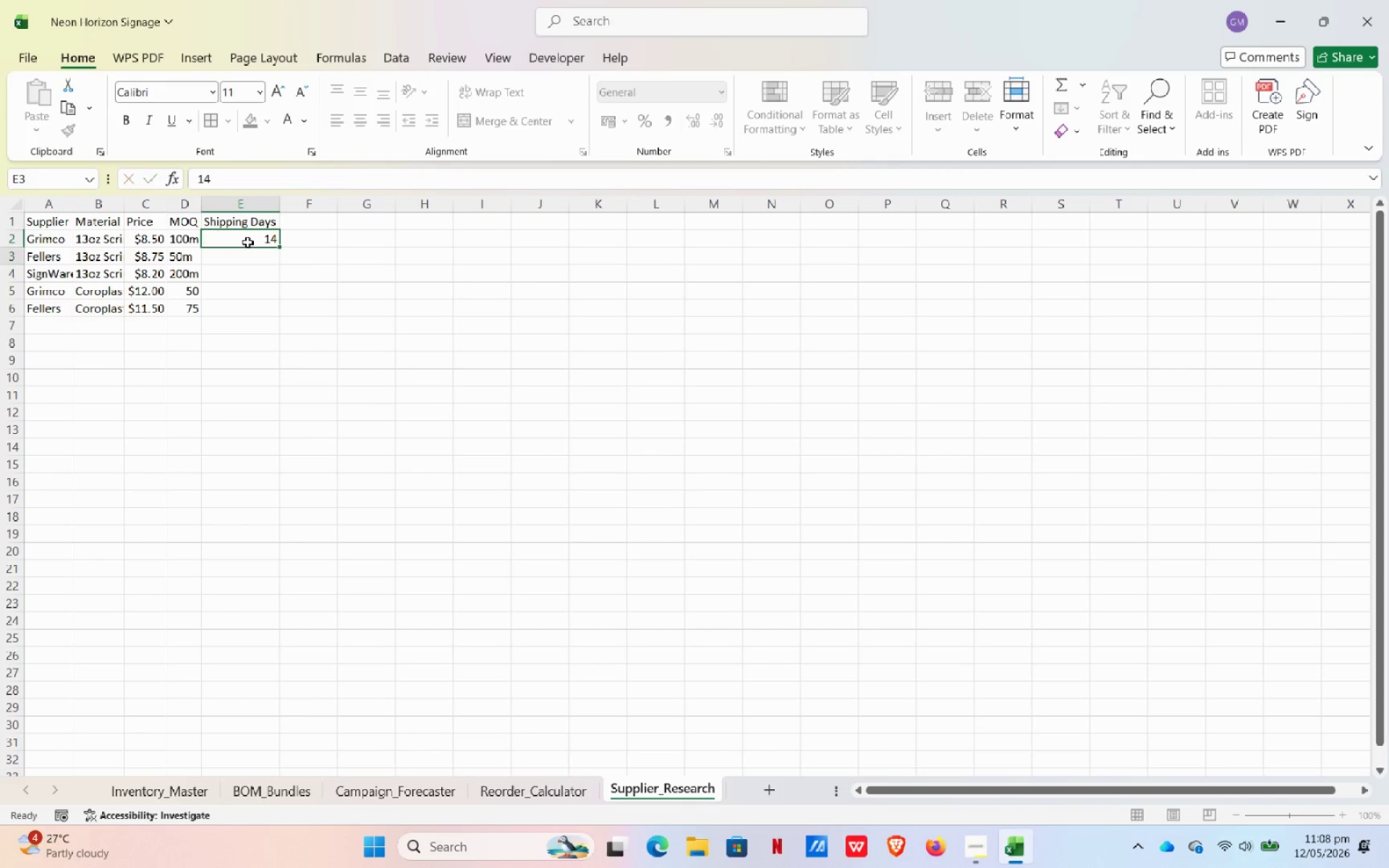 
key(NumpadEnter)
 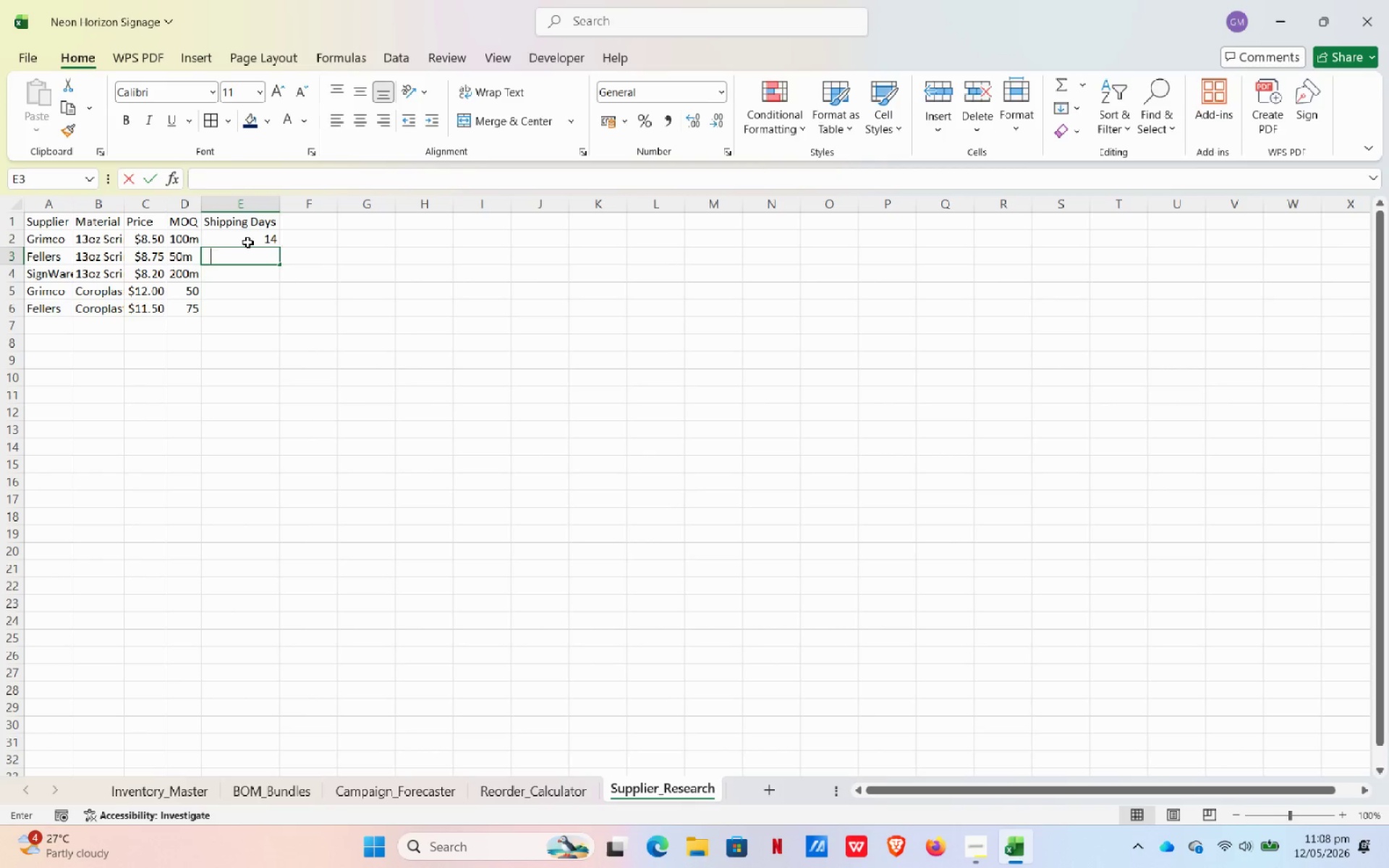 
key(Numpad1)
 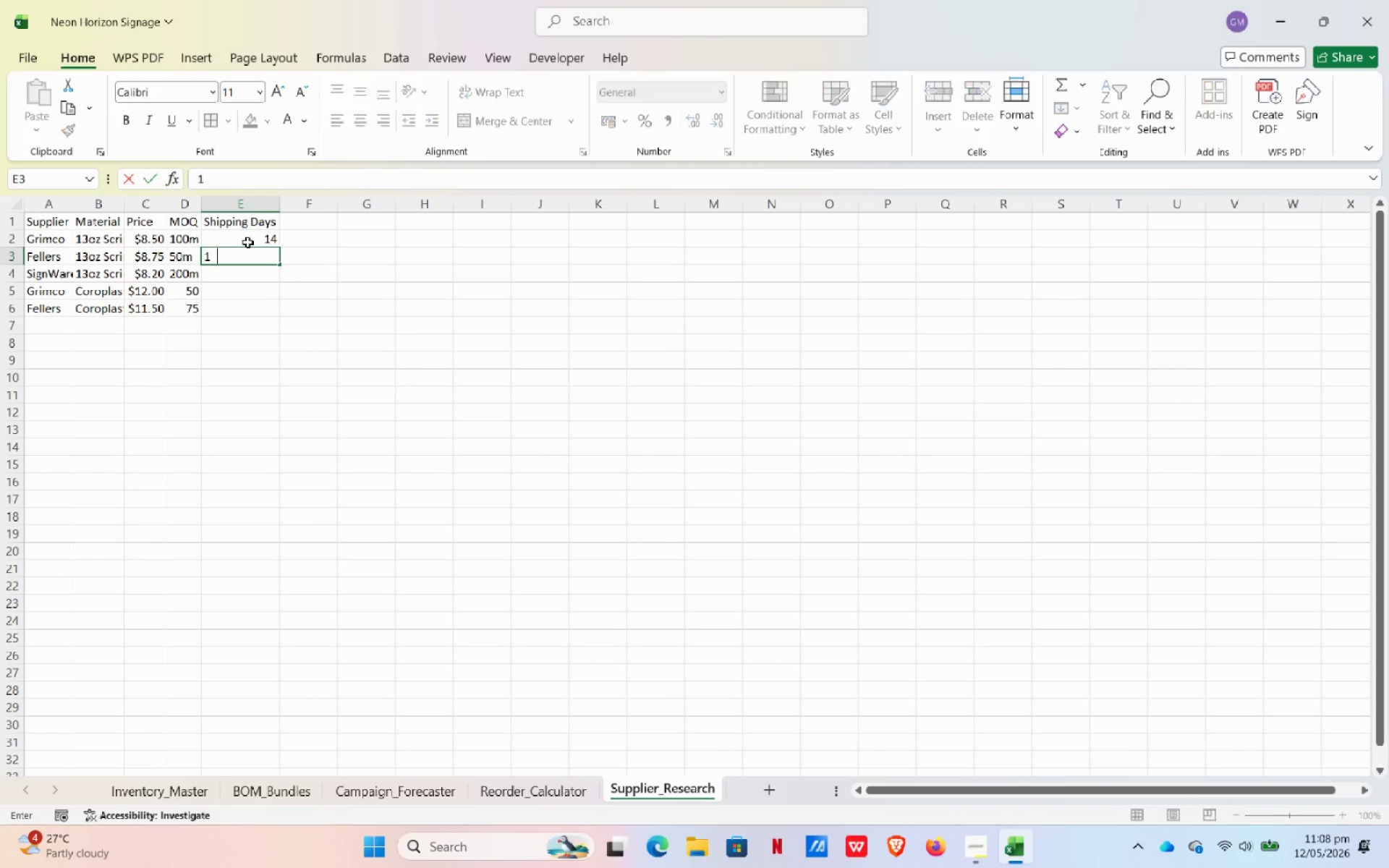 
key(Numpad0)
 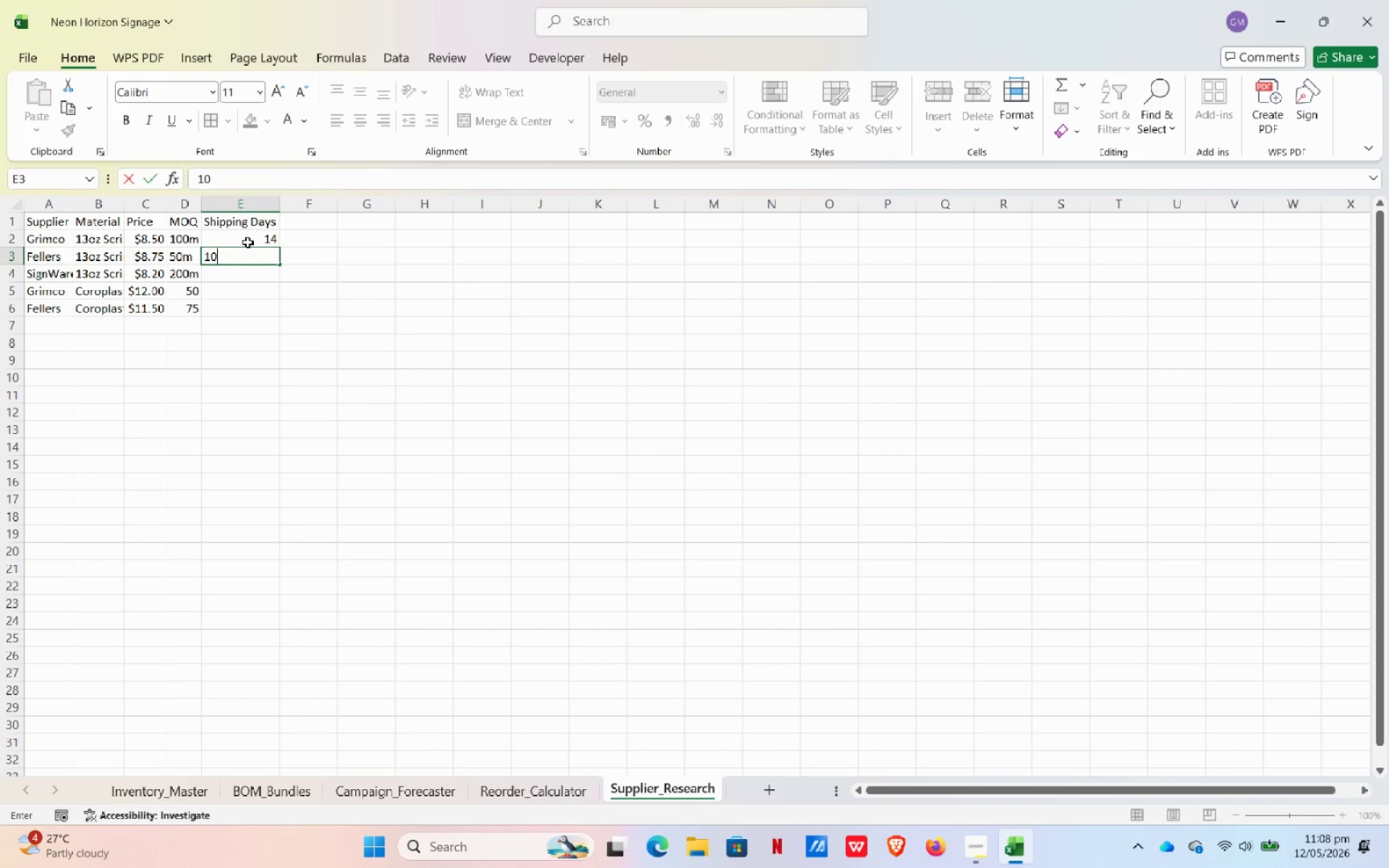 
key(NumpadEnter)
 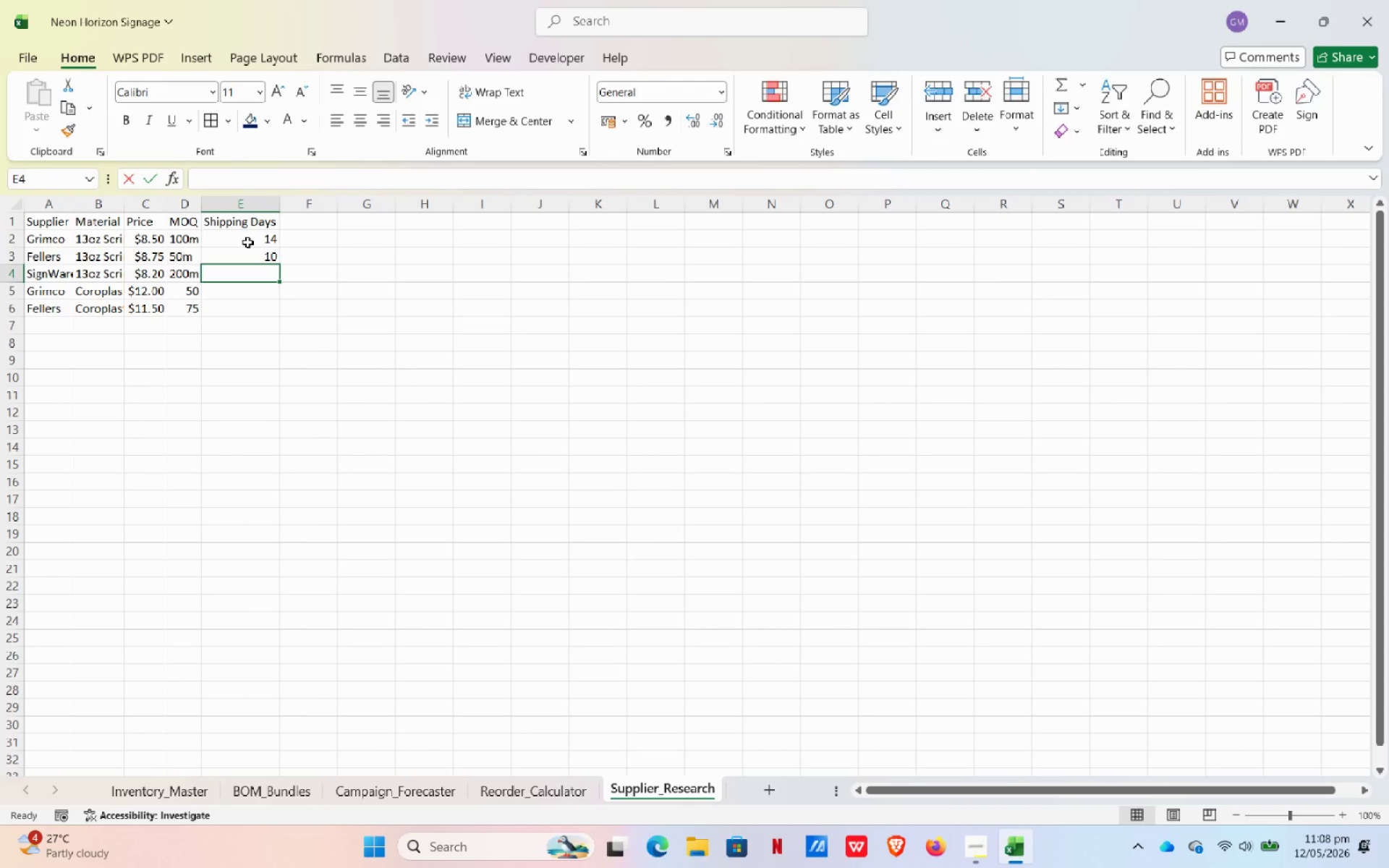 
key(Numpad1)
 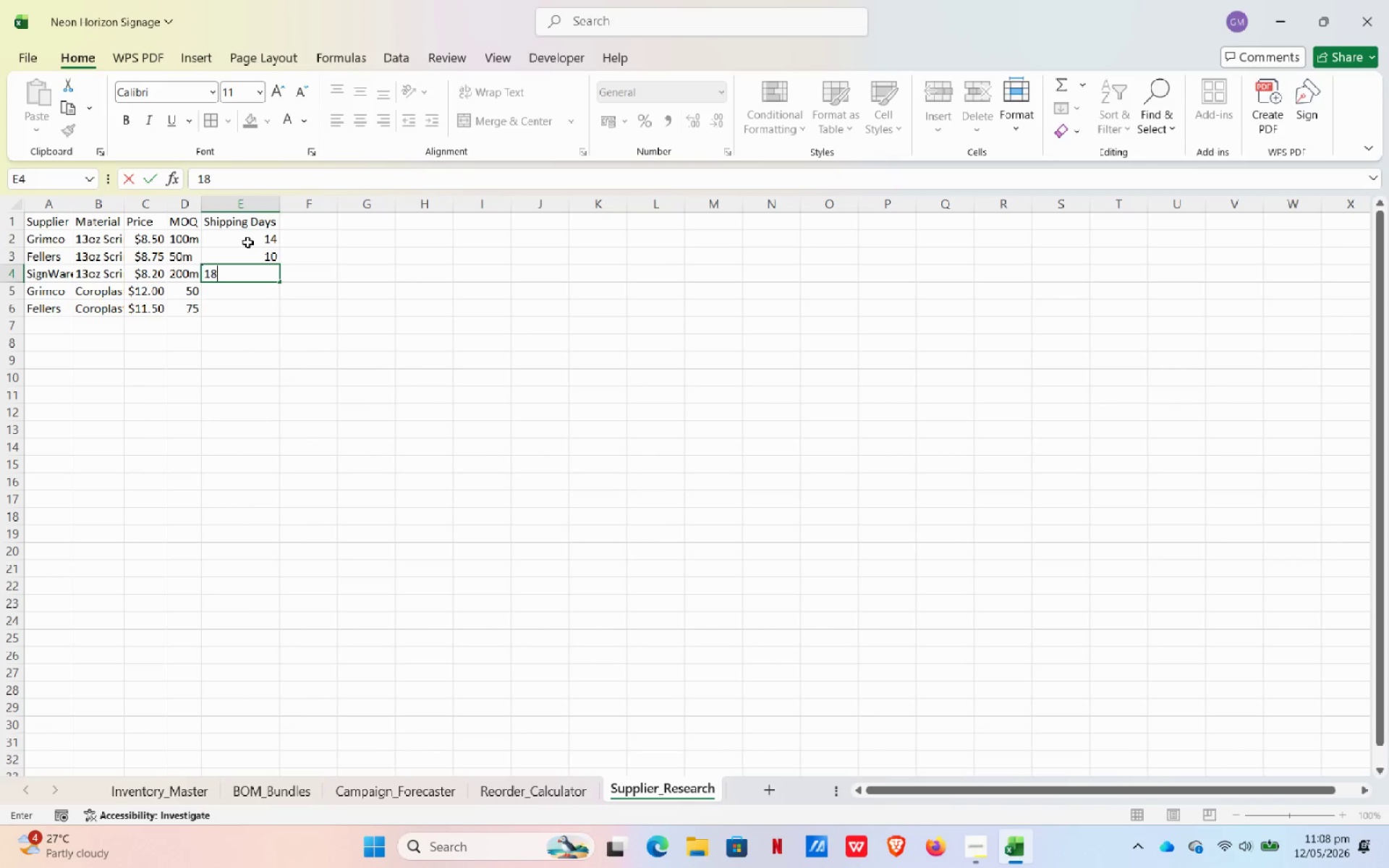 
key(Numpad8)
 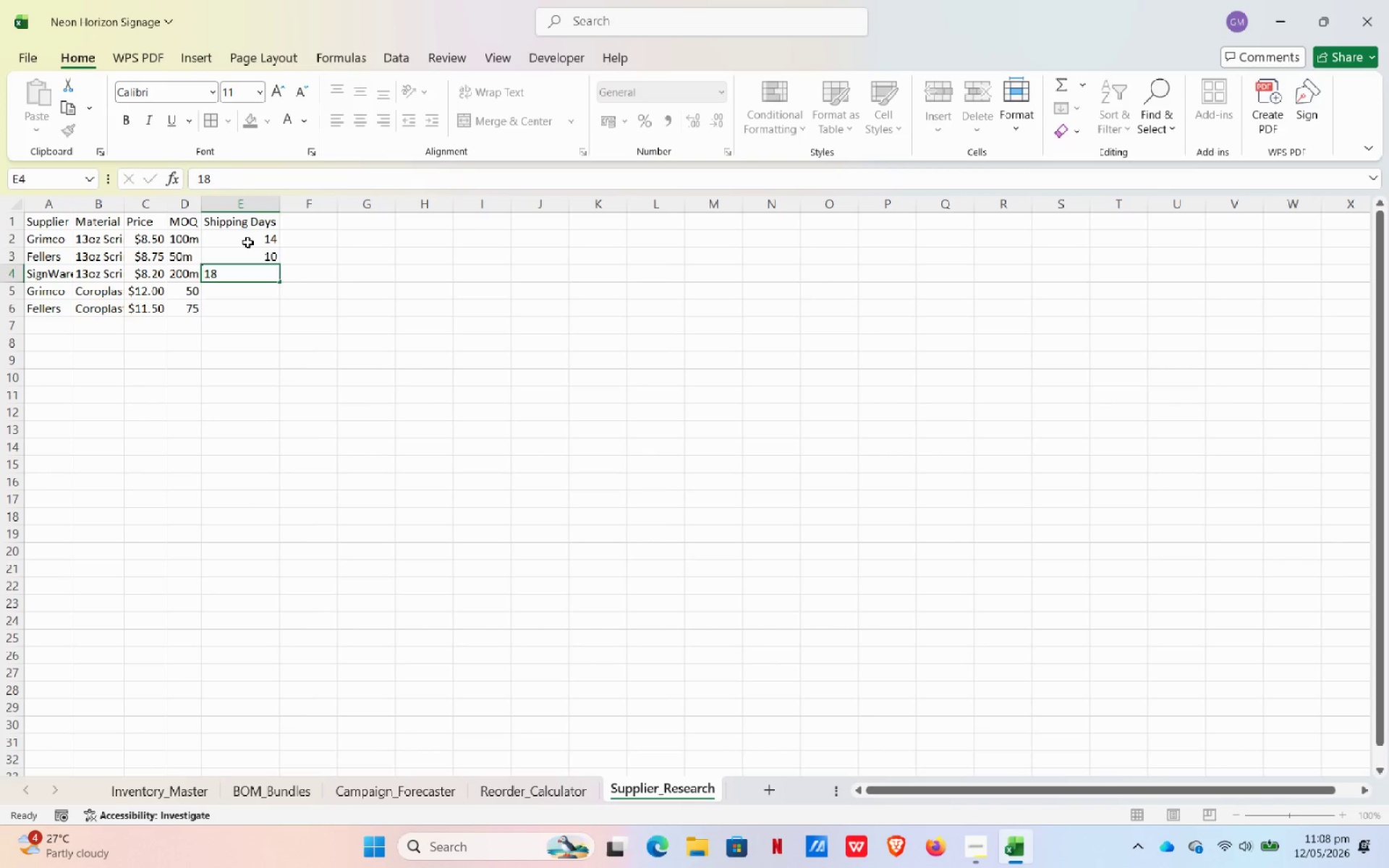 
key(NumpadEnter)
 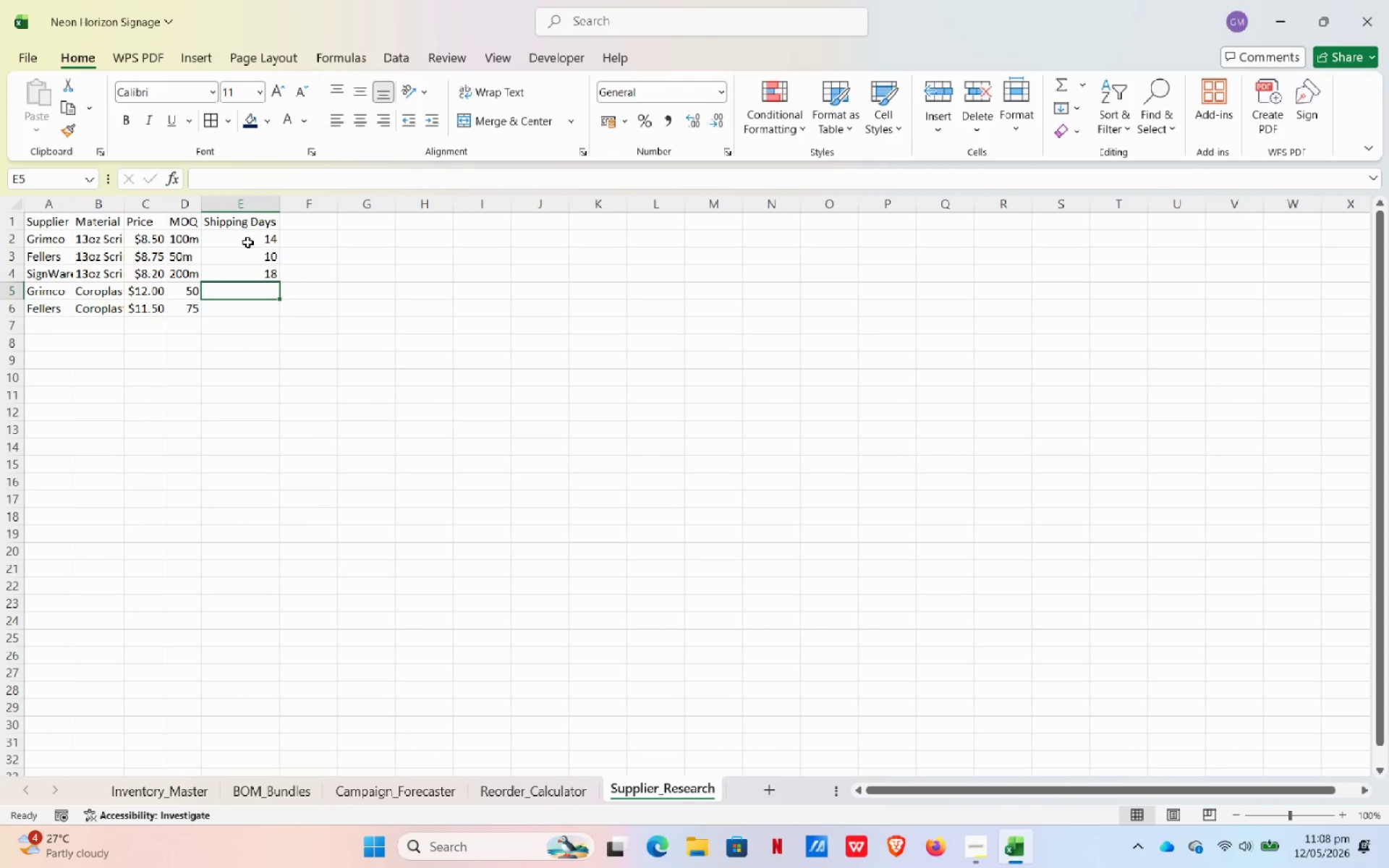 
key(Numpad7)
 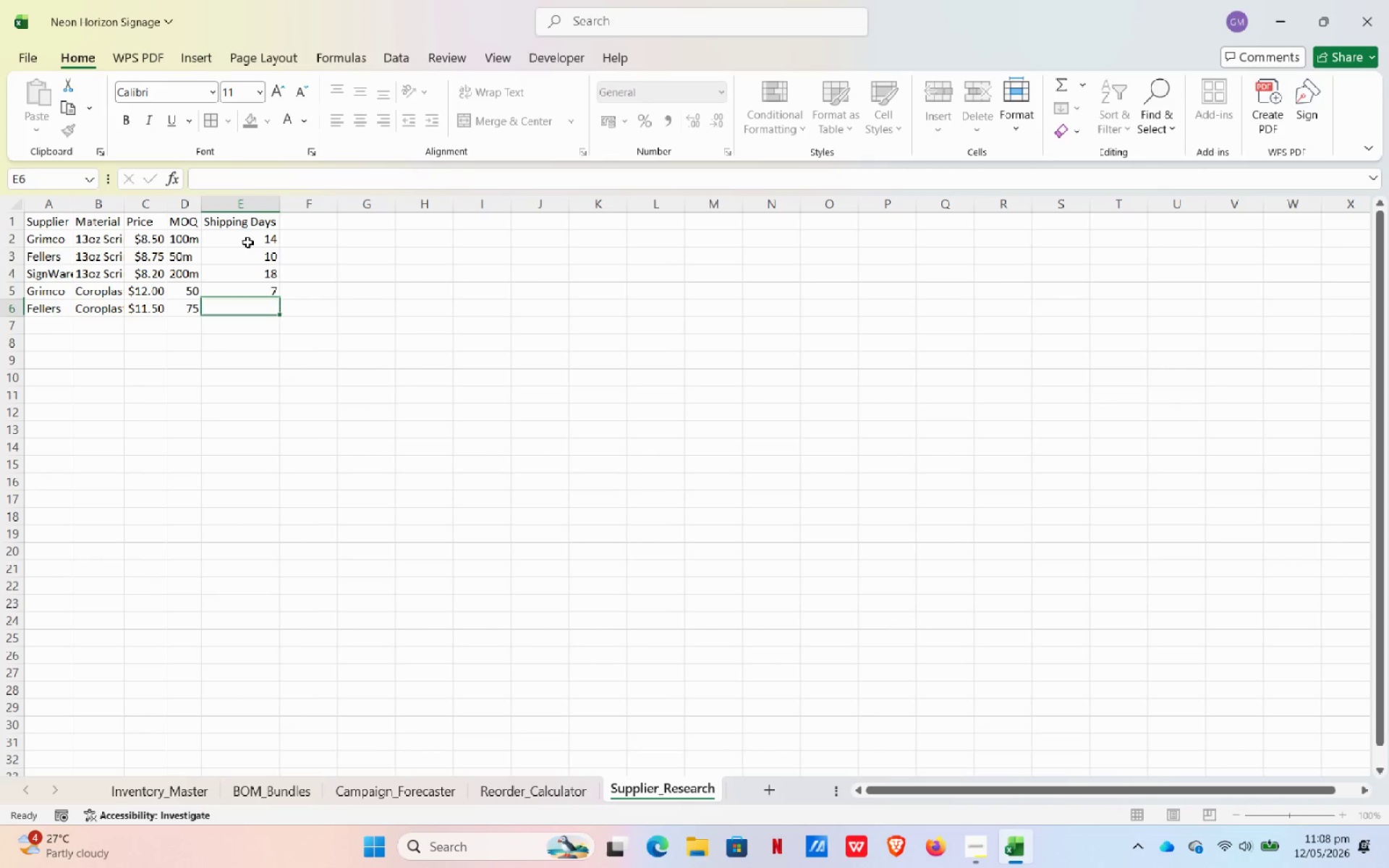 
key(NumpadEnter)
 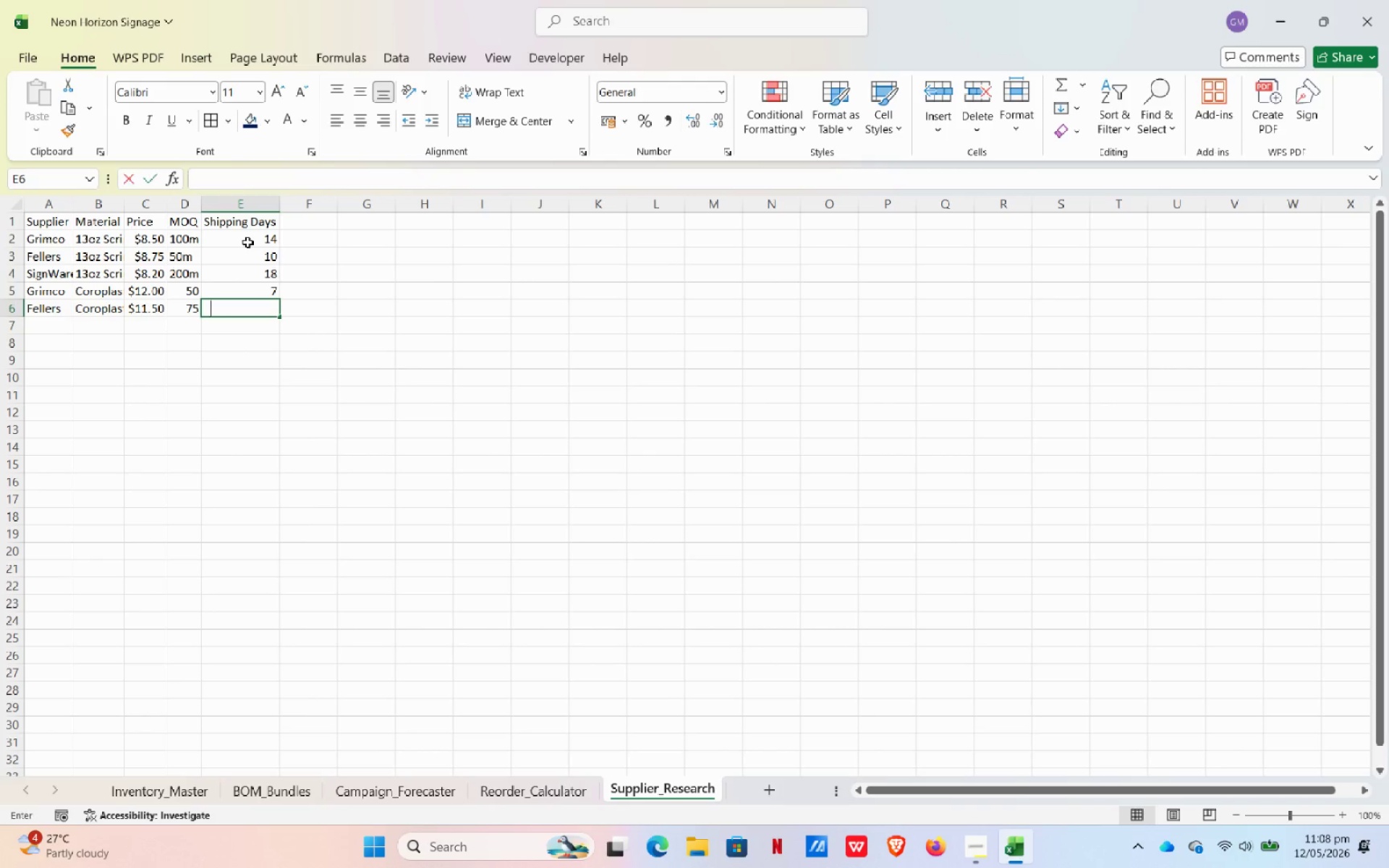 
key(Numpad9)
 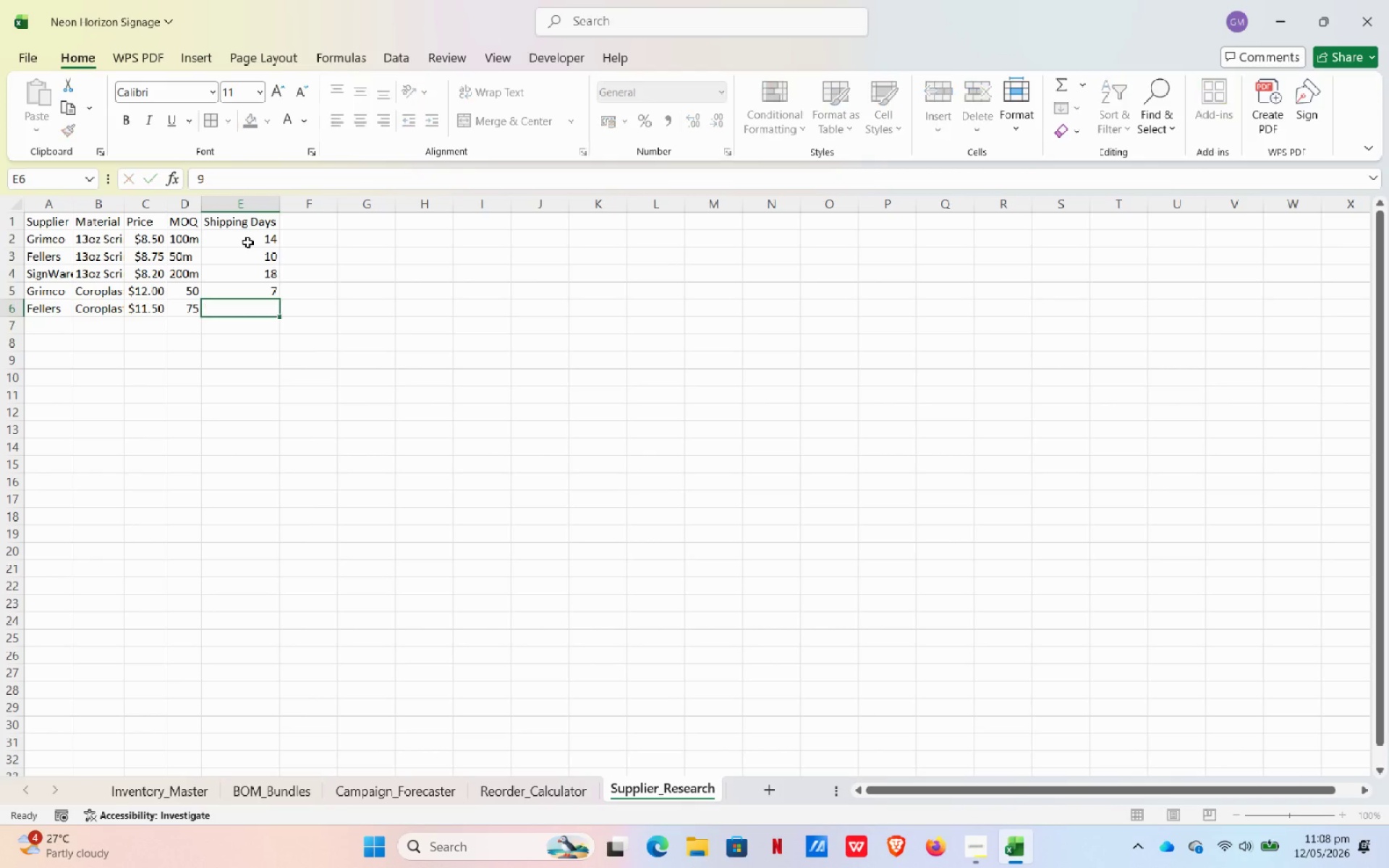 
key(NumpadEnter)
 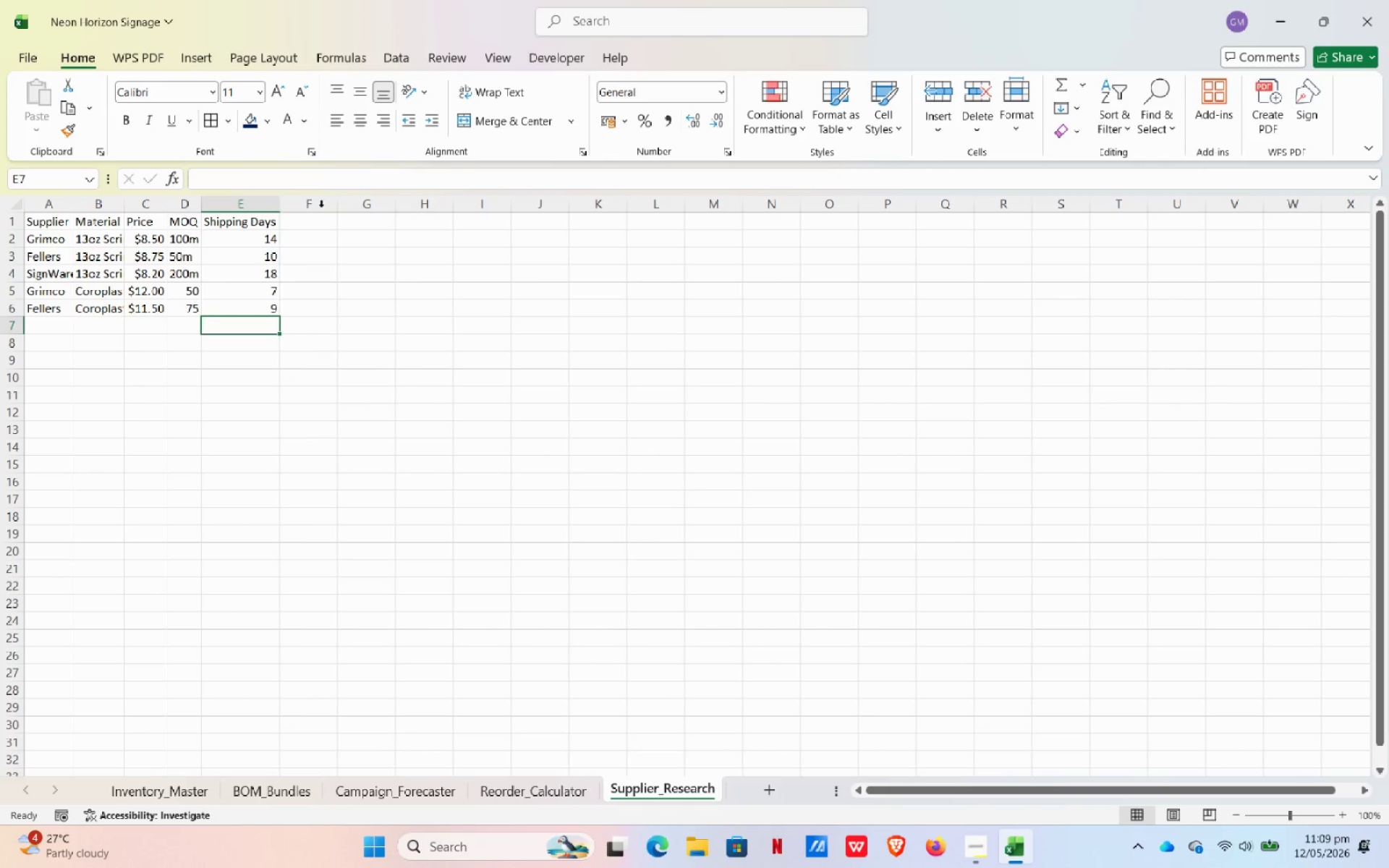 
left_click_drag(start_coordinate=[45, 214], to_coordinate=[229, 218])
 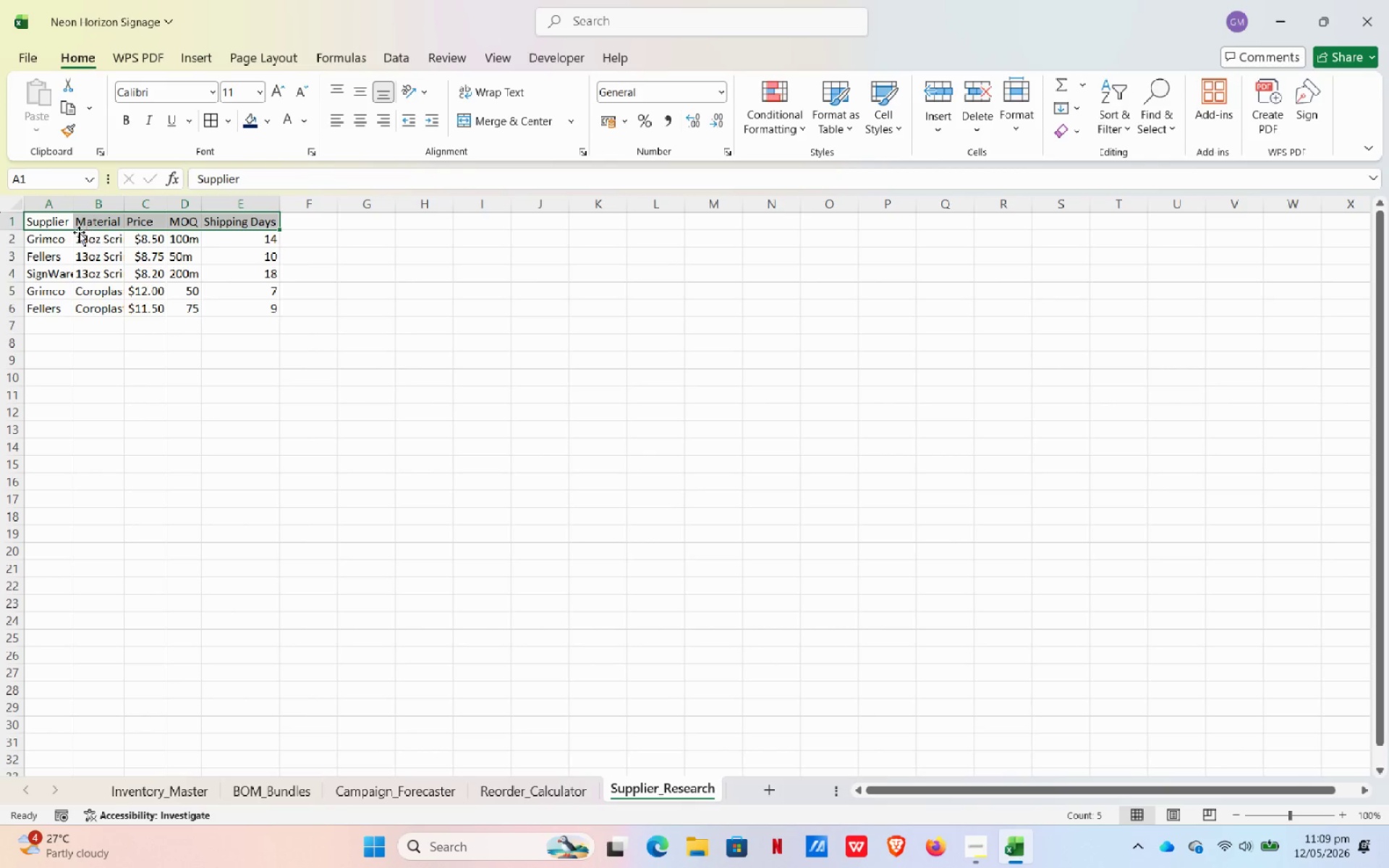 
left_click_drag(start_coordinate=[42, 222], to_coordinate=[226, 312])
 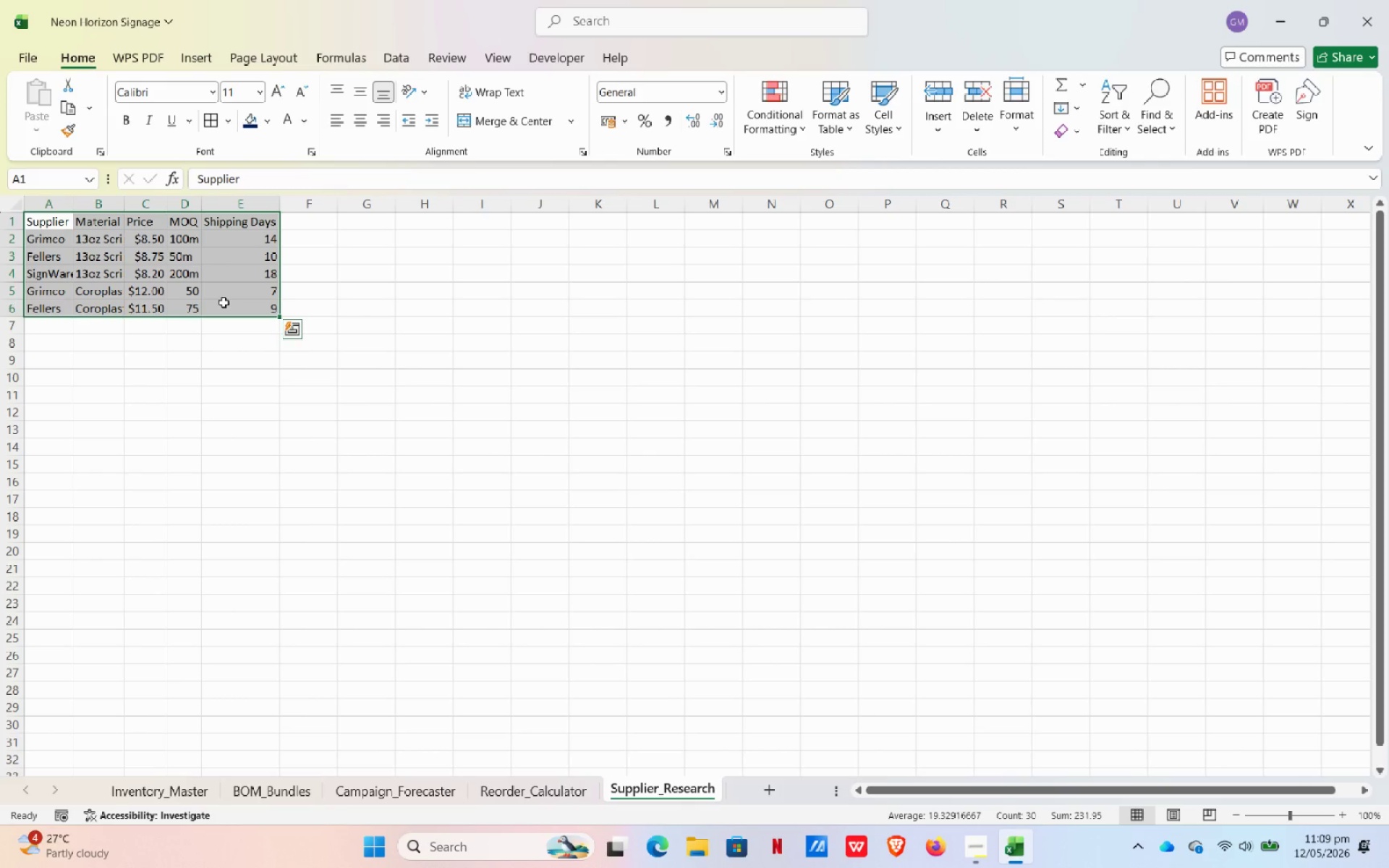 
key(Control+T)
 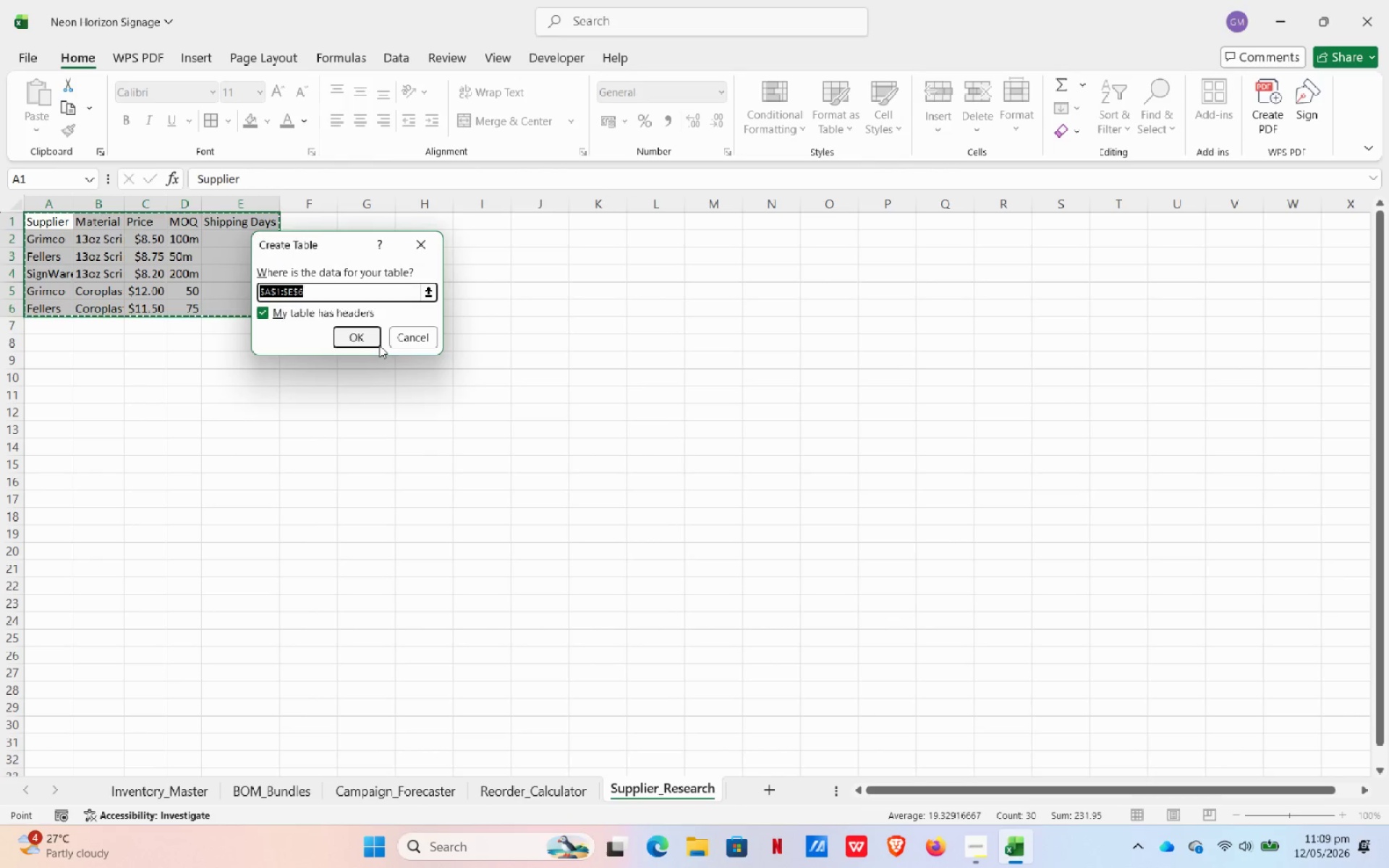 
left_click_drag(start_coordinate=[360, 347], to_coordinate=[54, 112])
 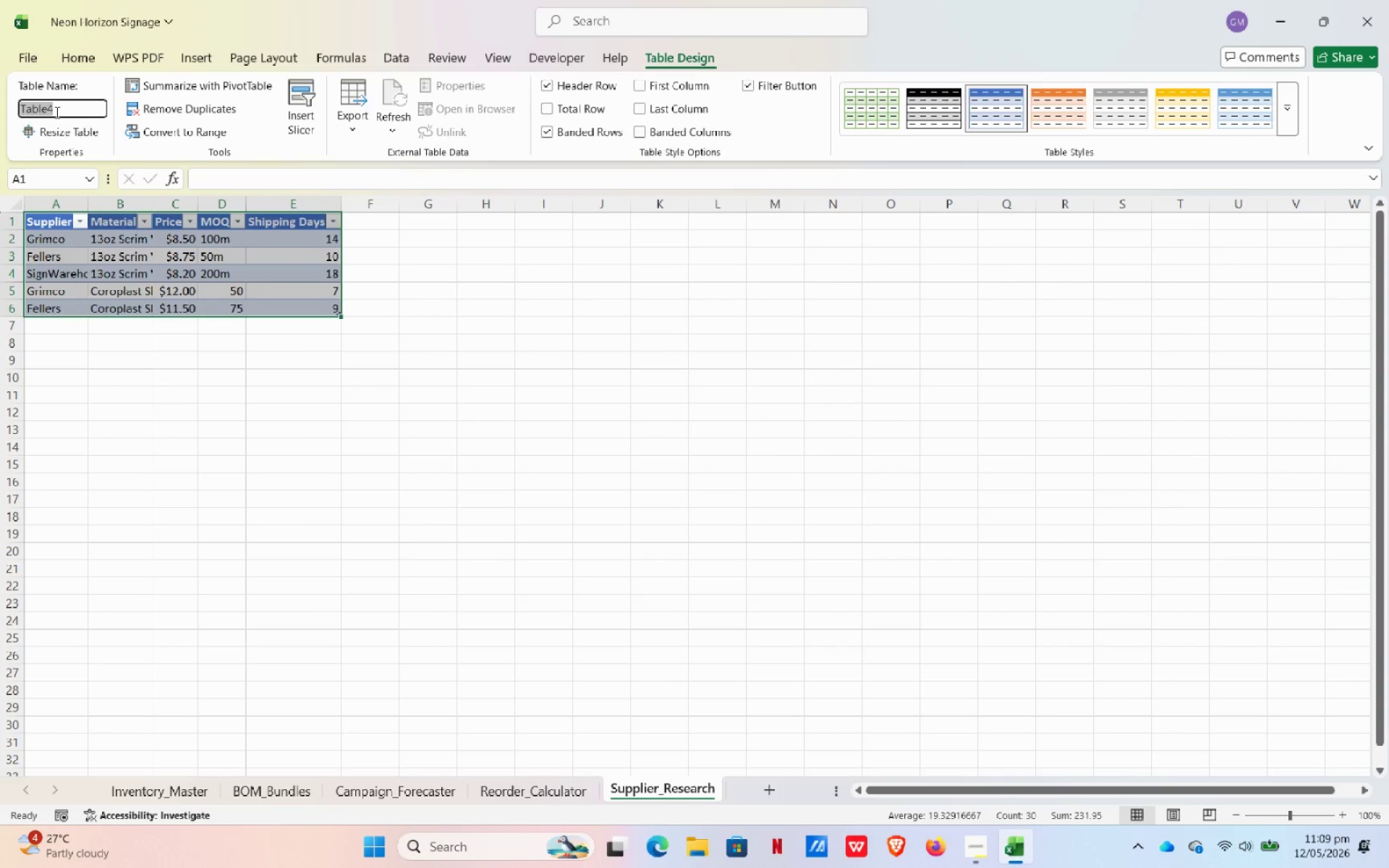 
left_click([54, 112])
 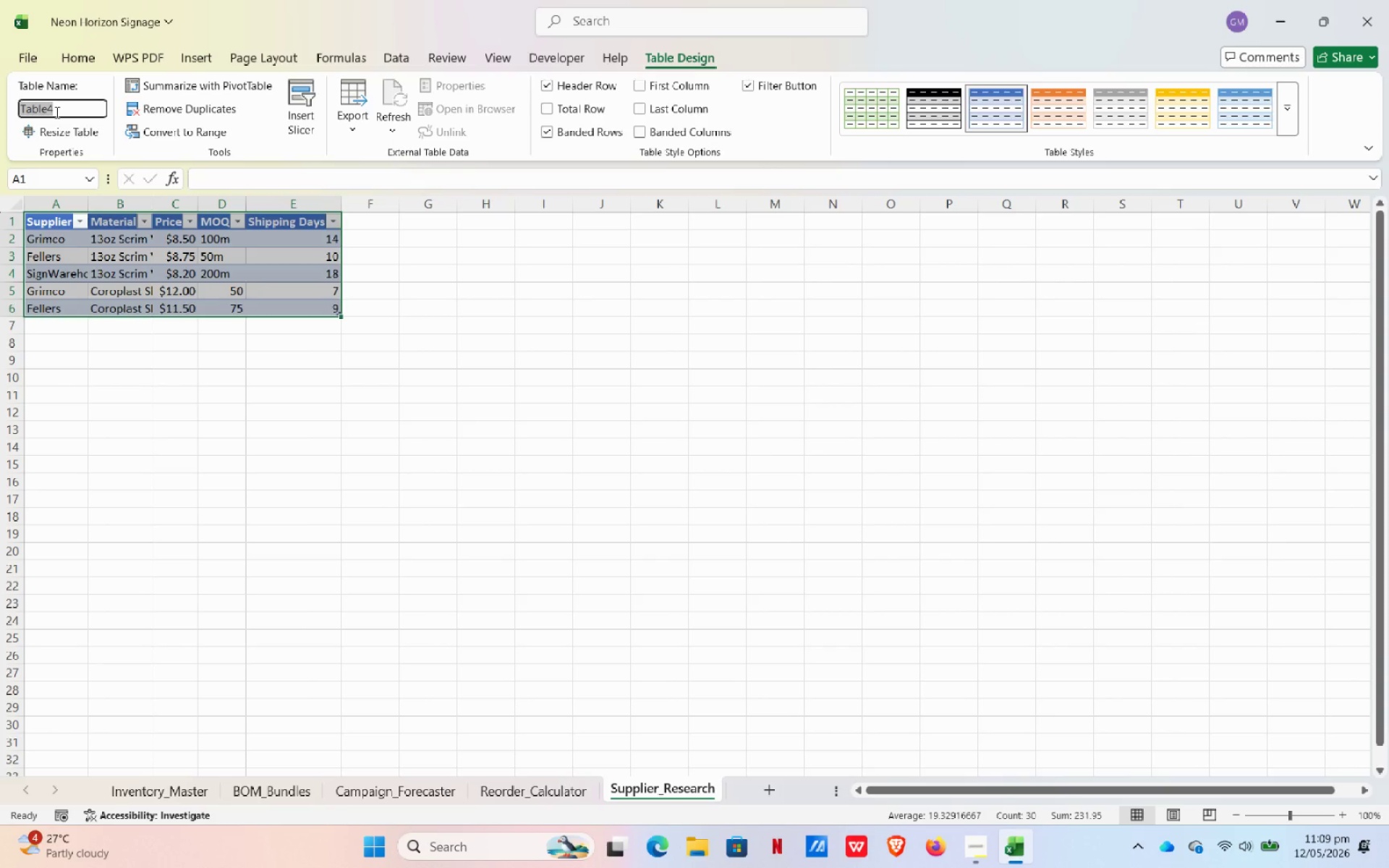 
type(tblSuppliers)
 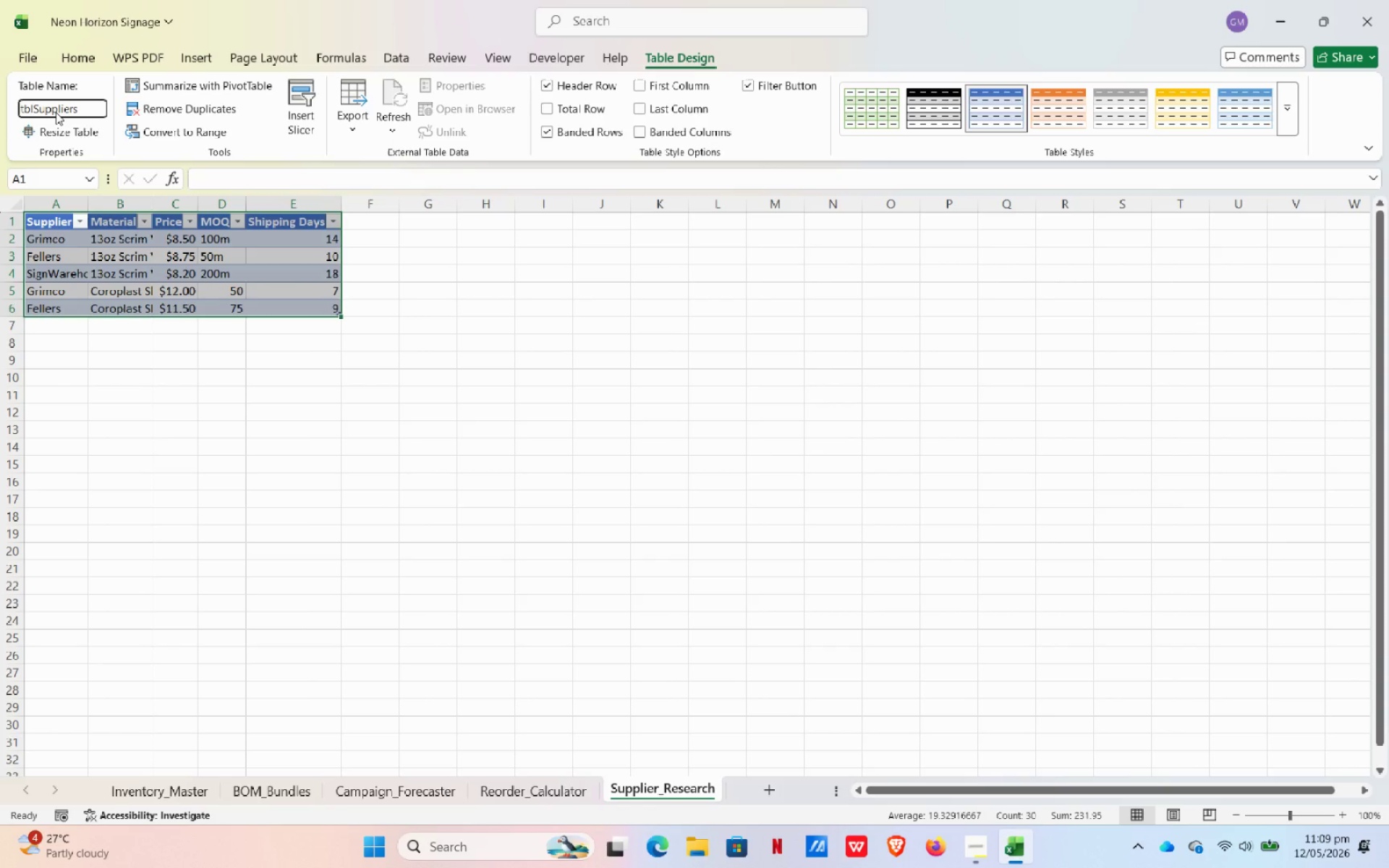 
key(Enter)
 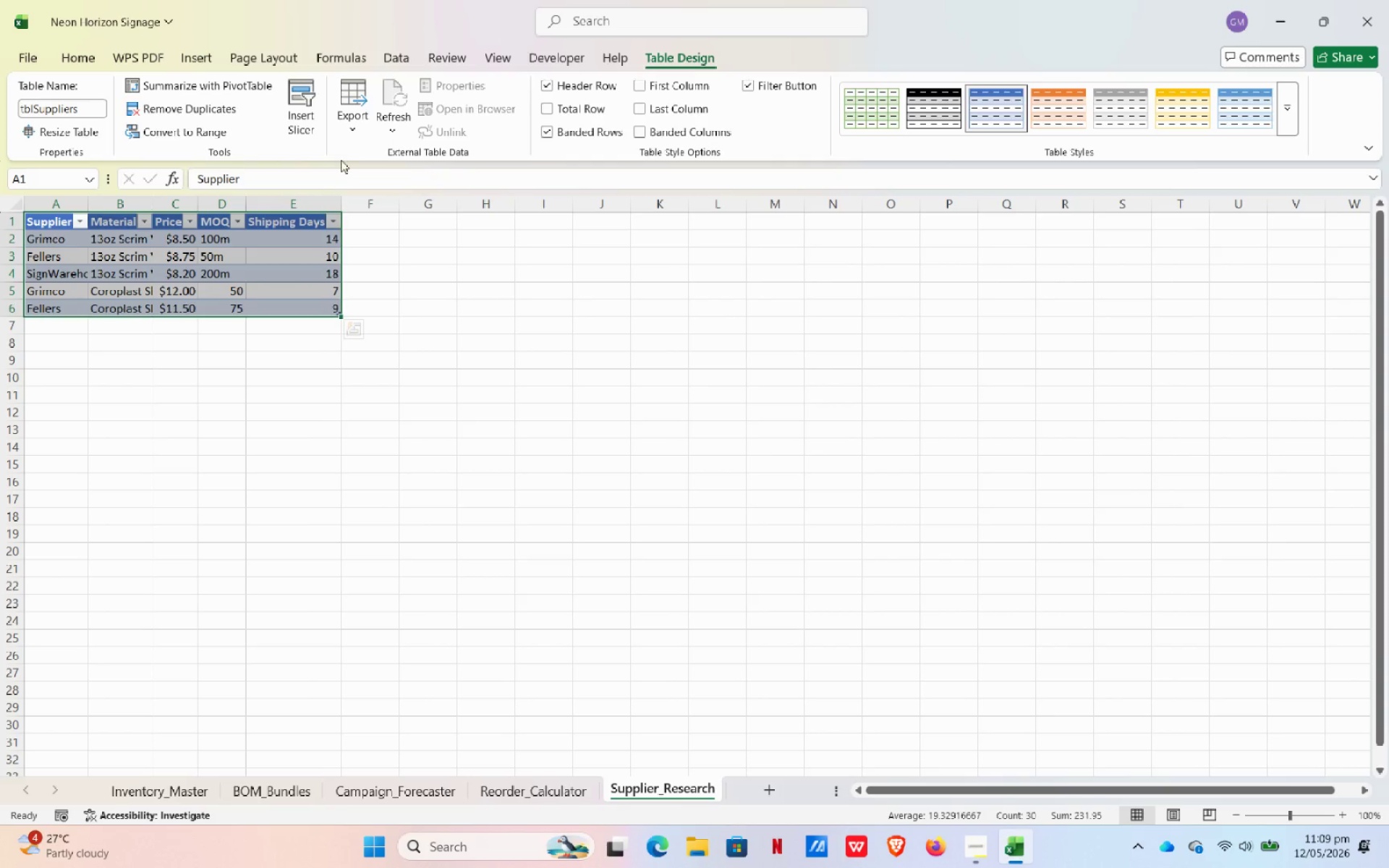 
left_click([572, 343])
 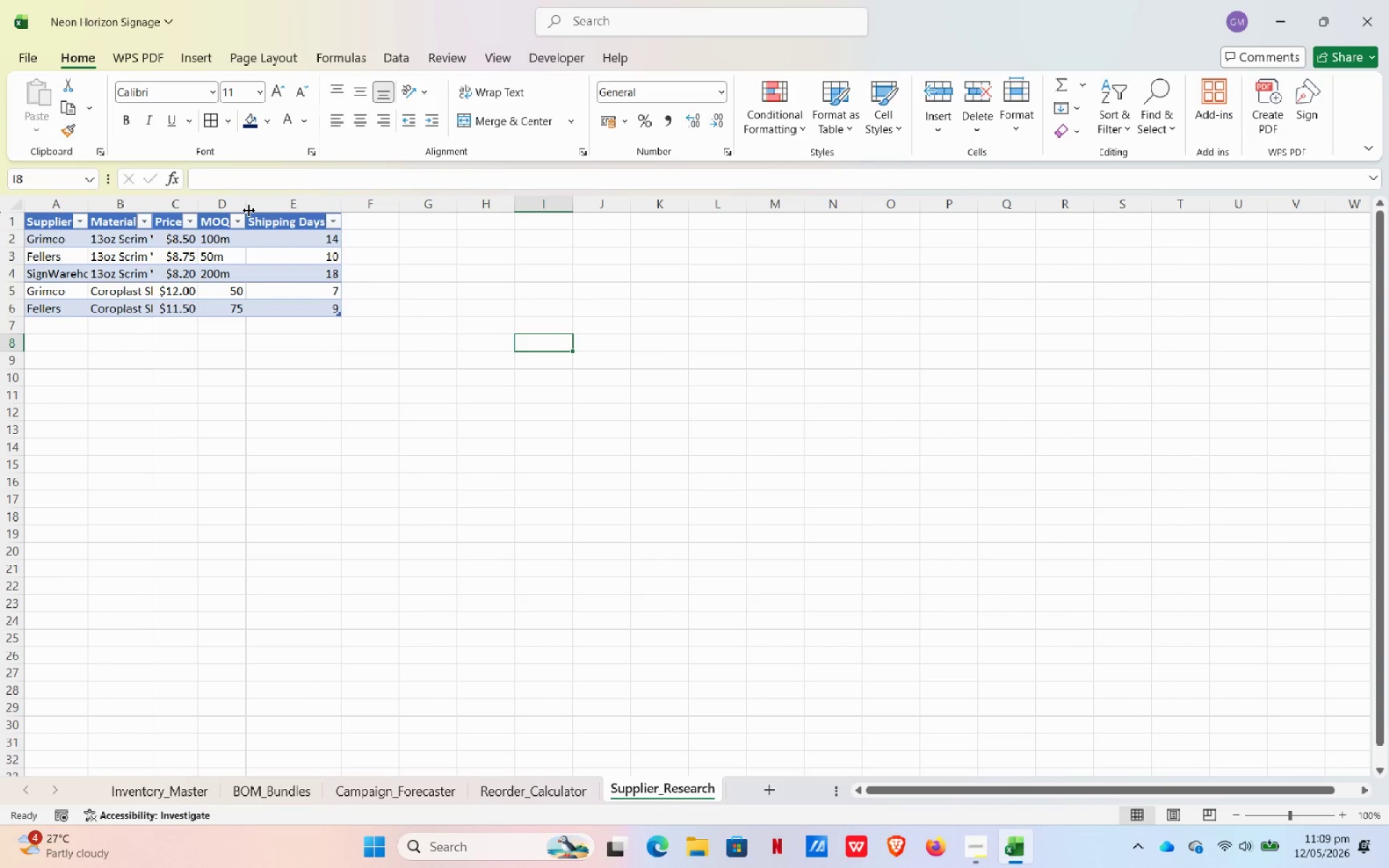 
double_click([250, 208])
 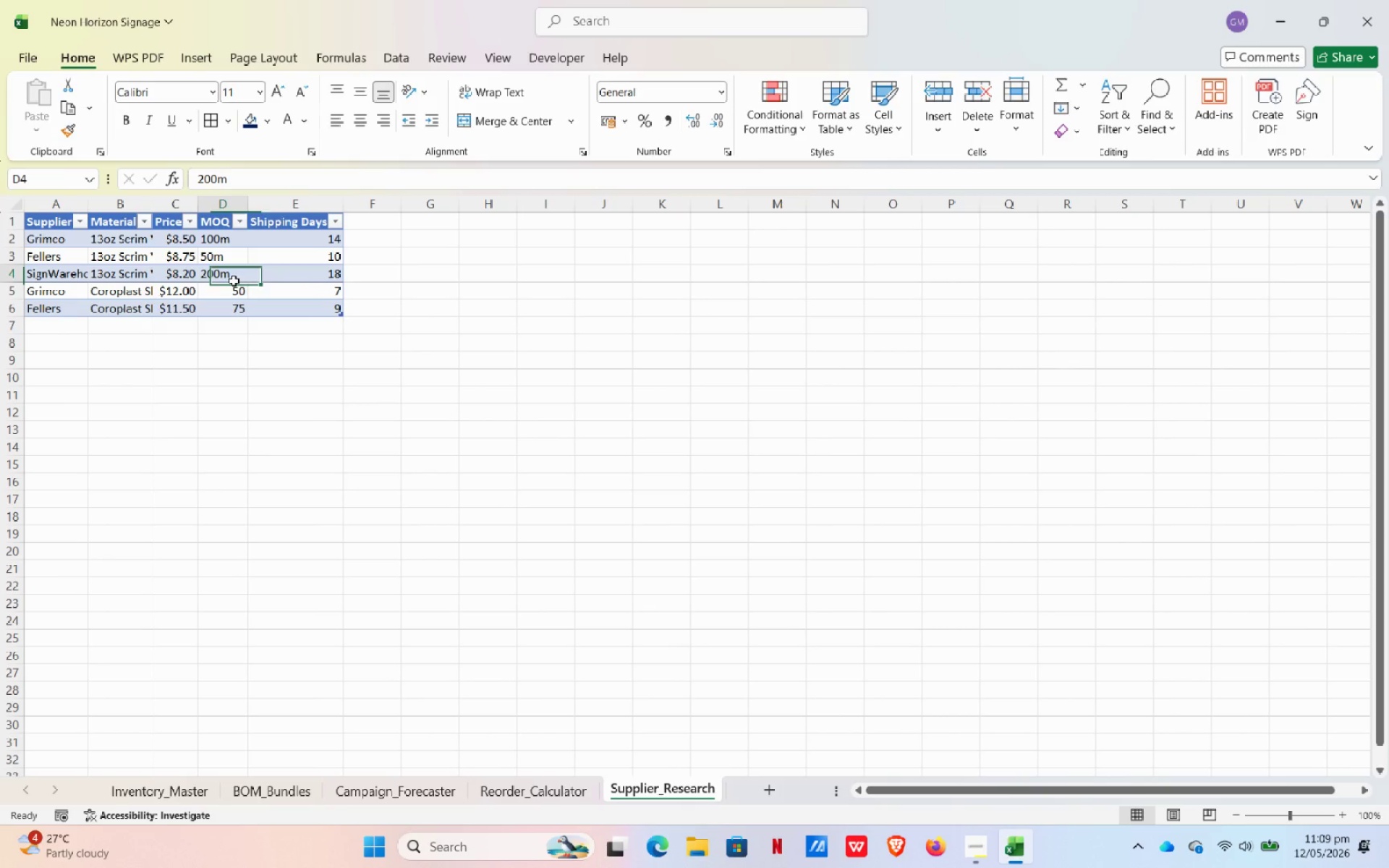 
left_click([234, 281])
 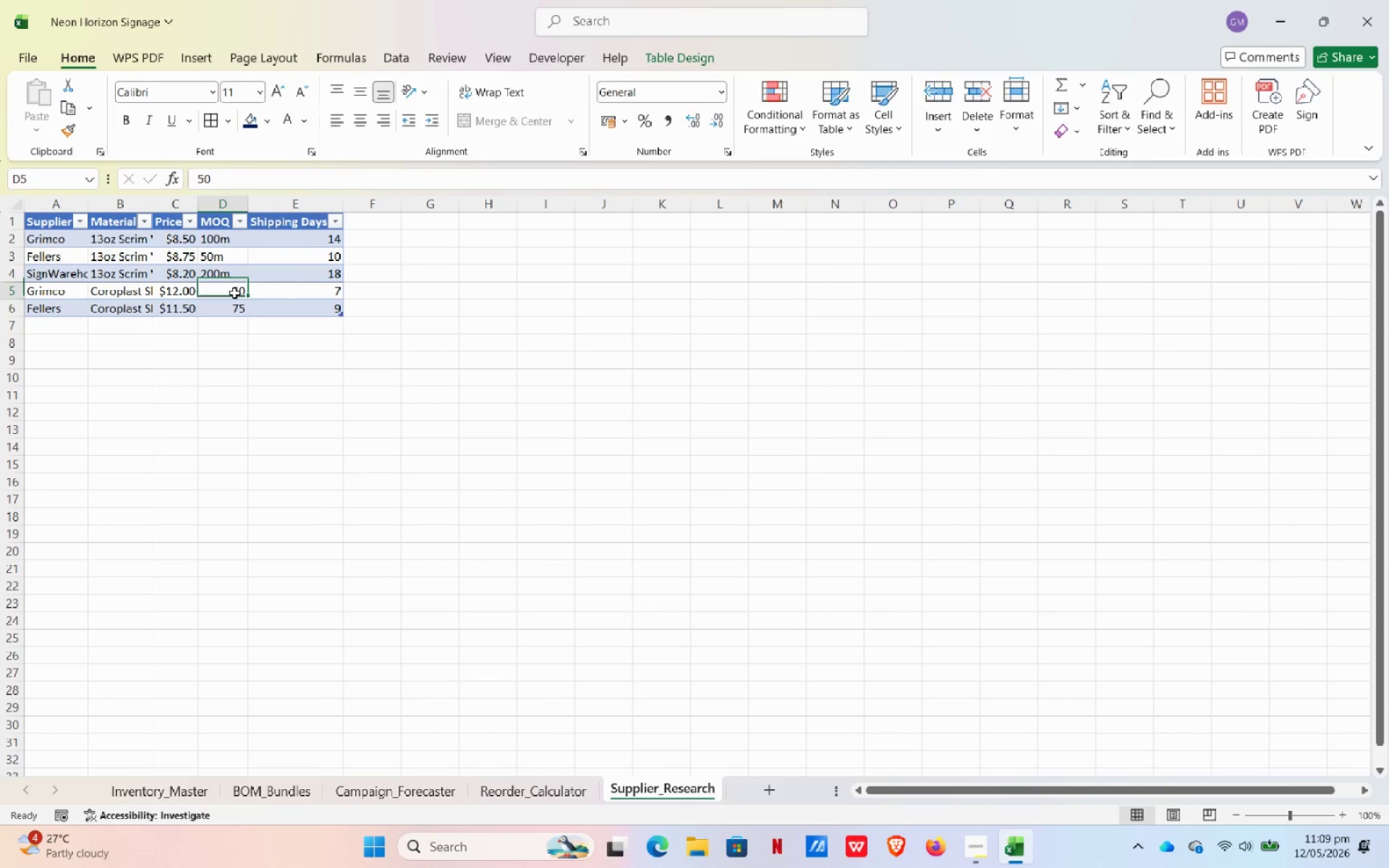 
left_click([234, 293])
 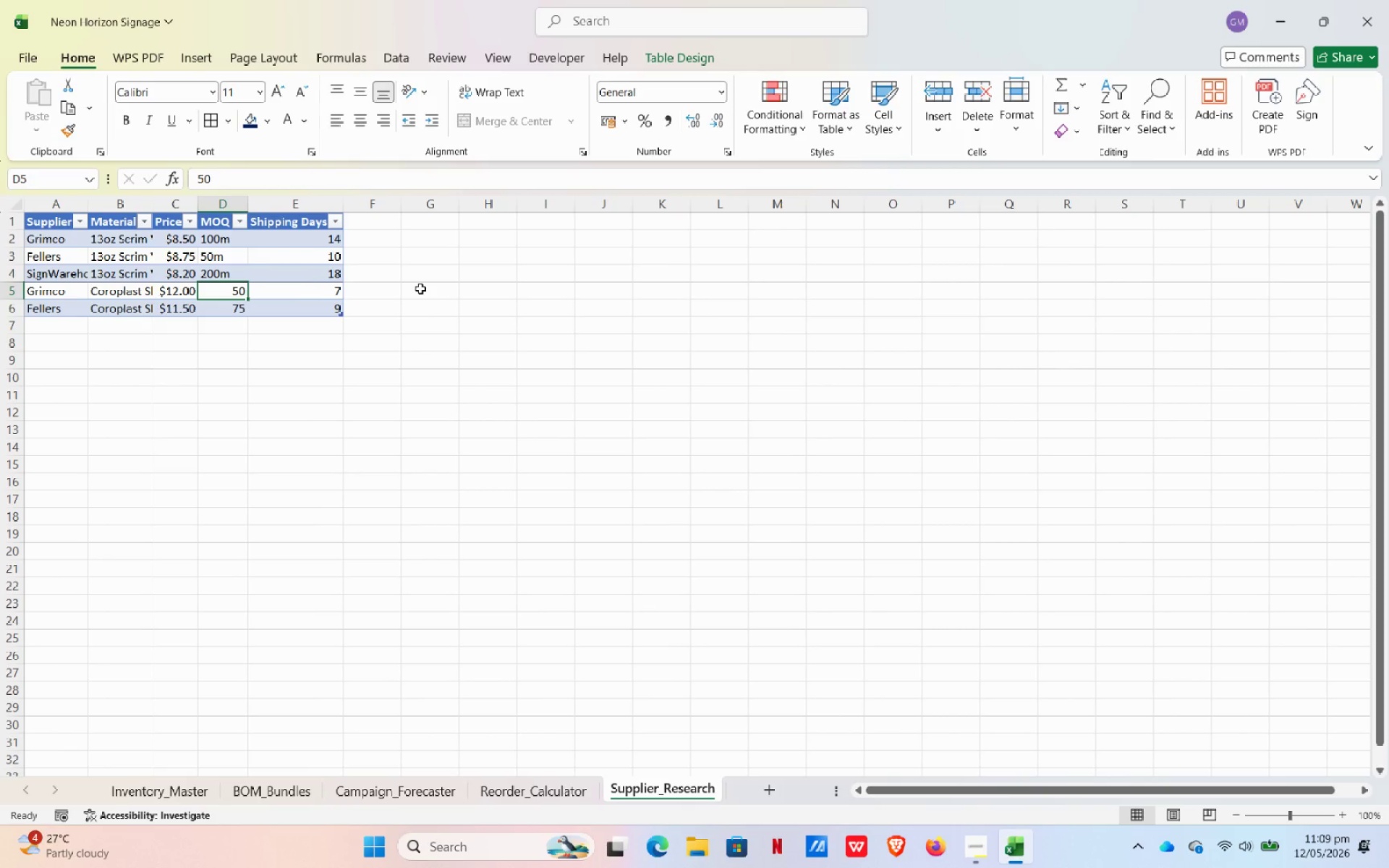 
wait(8.62)
 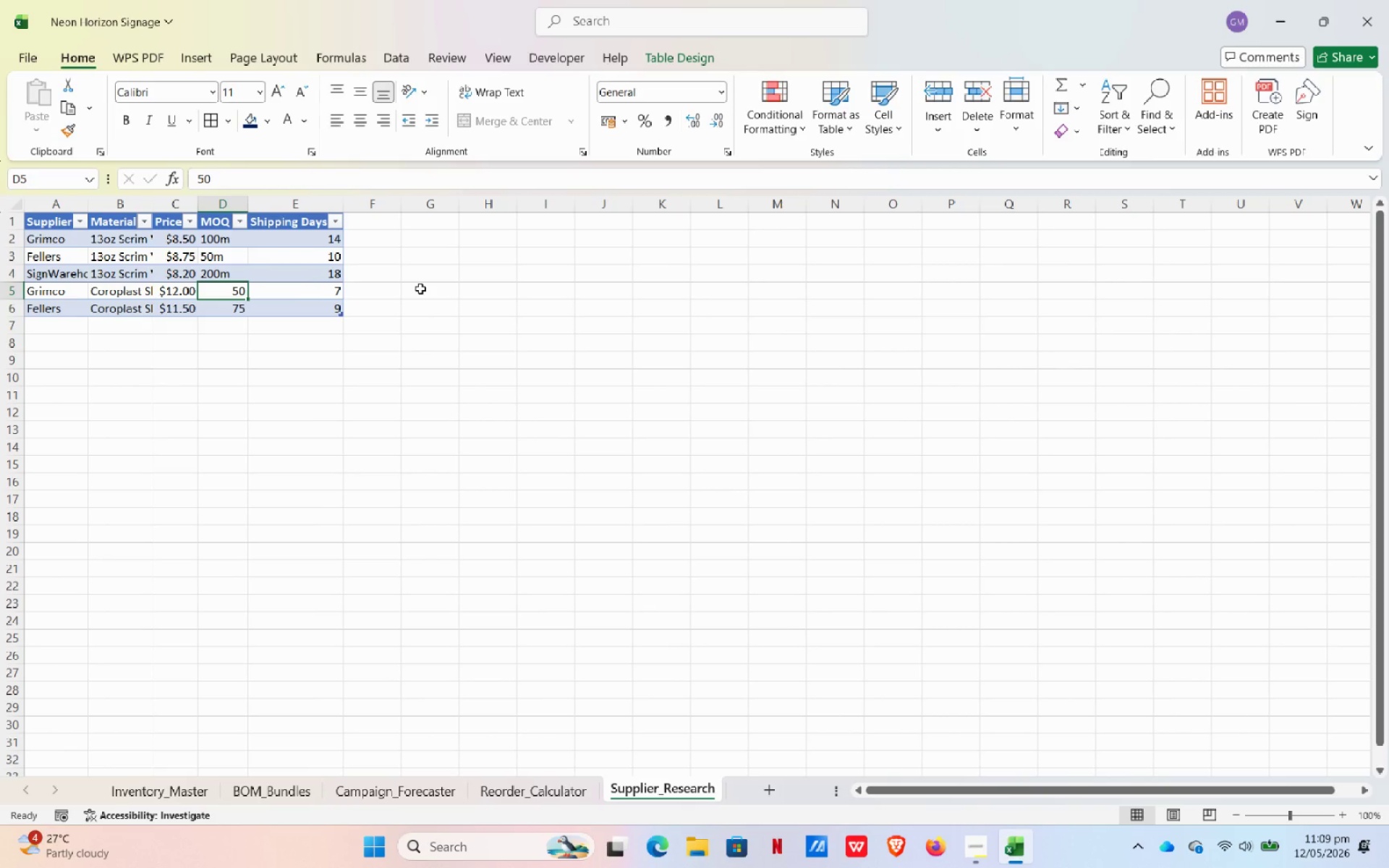 
left_click([271, 191])
 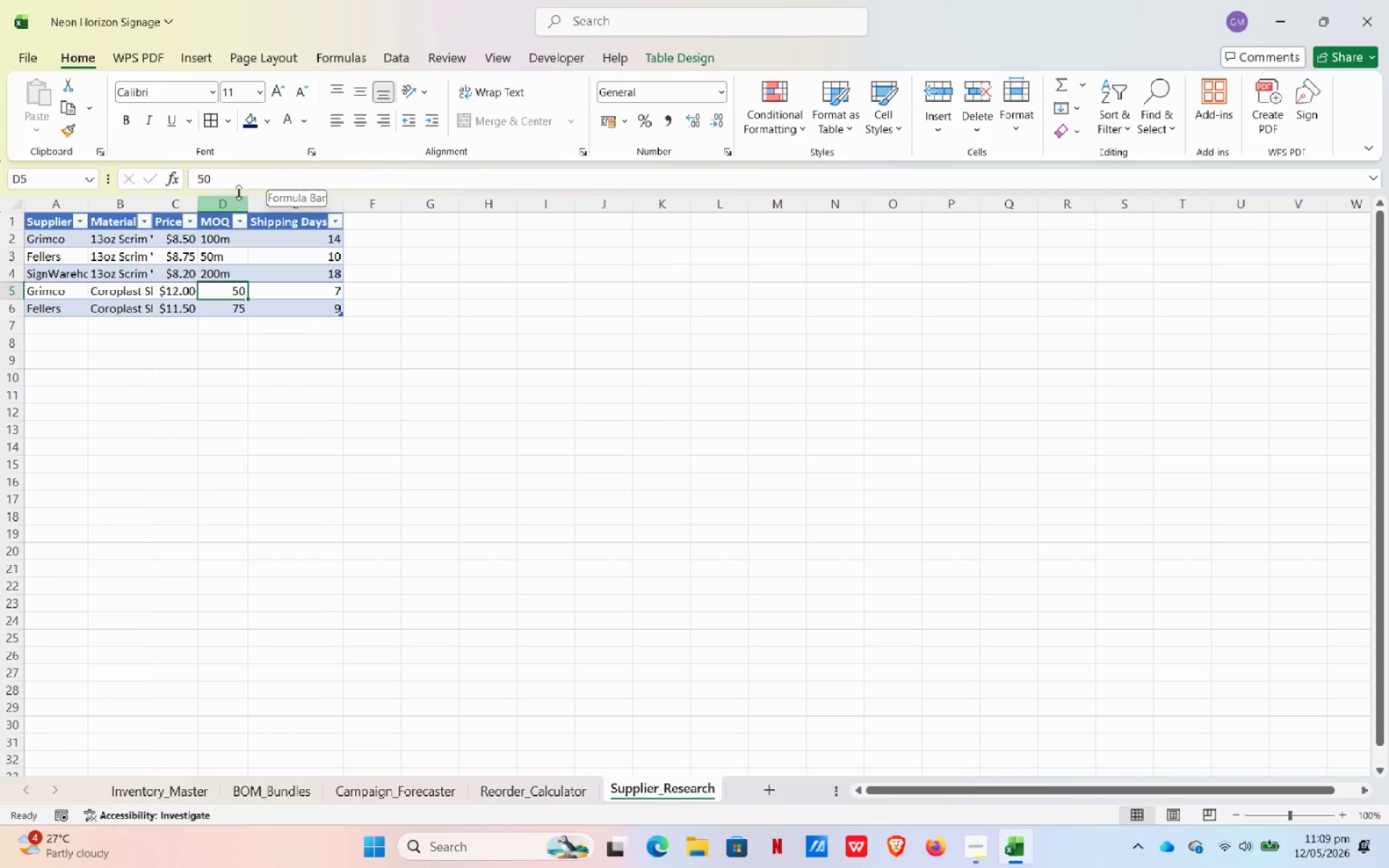 
left_click([242, 175])
 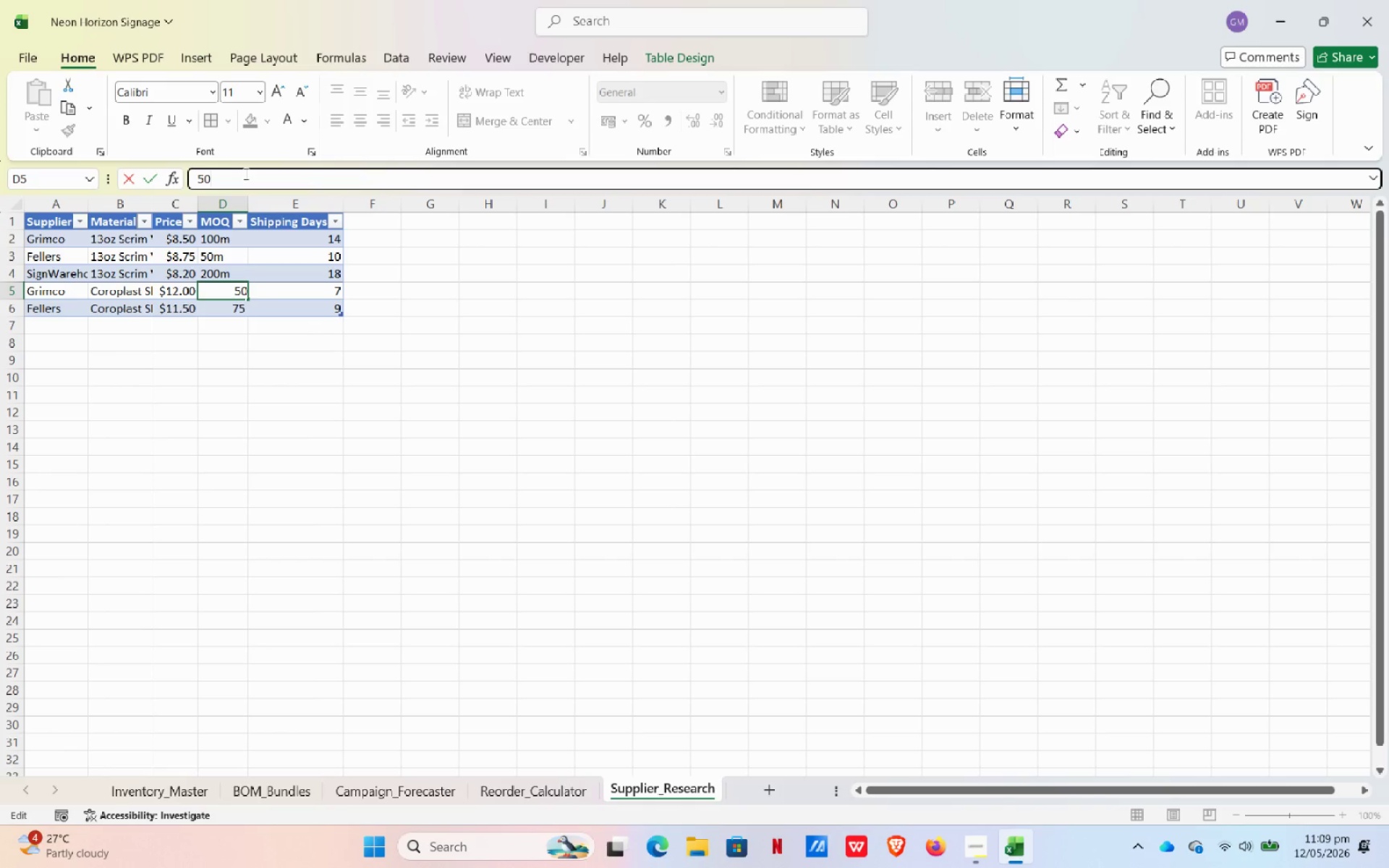 
key(M)
 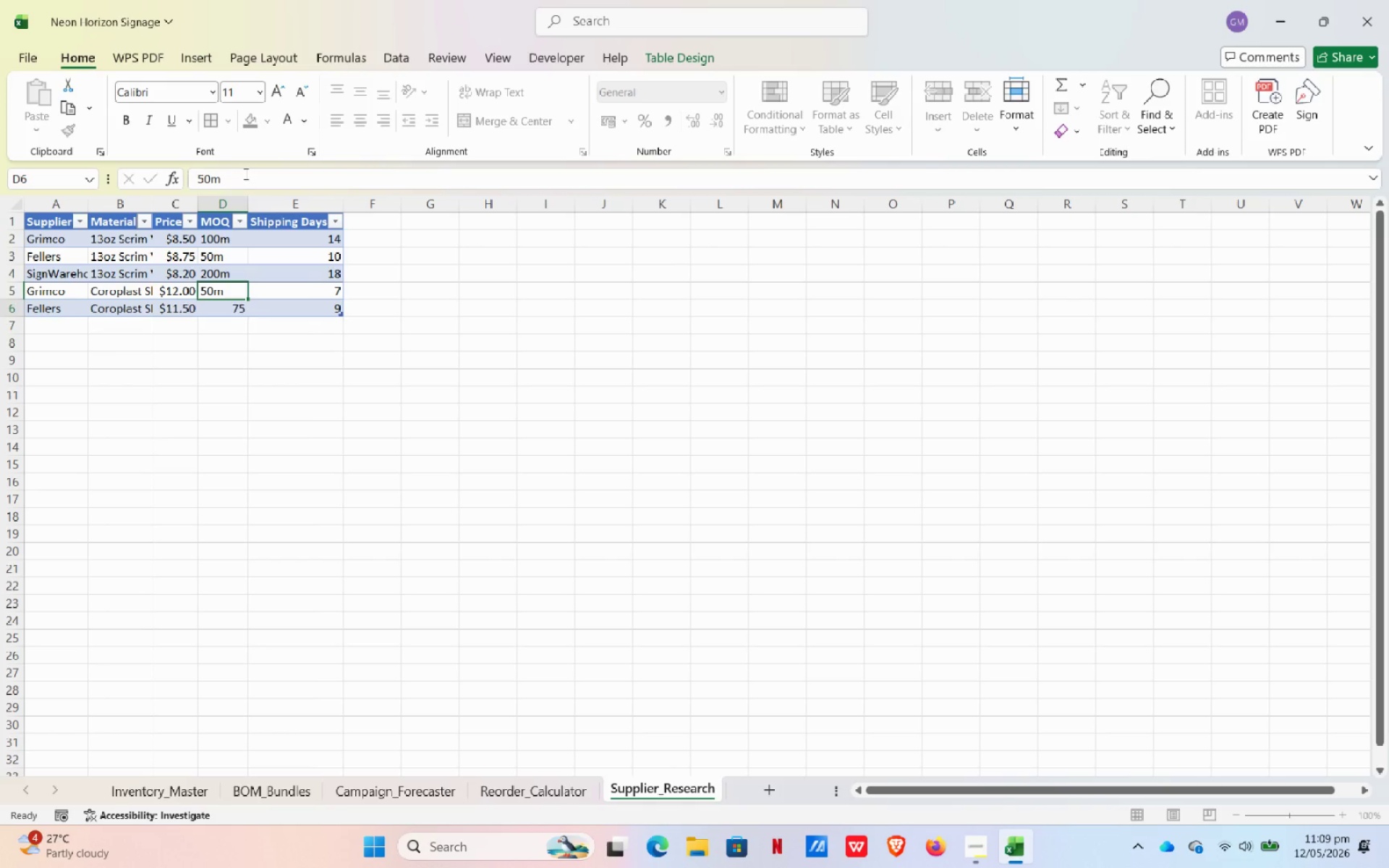 
key(NumpadEnter)
 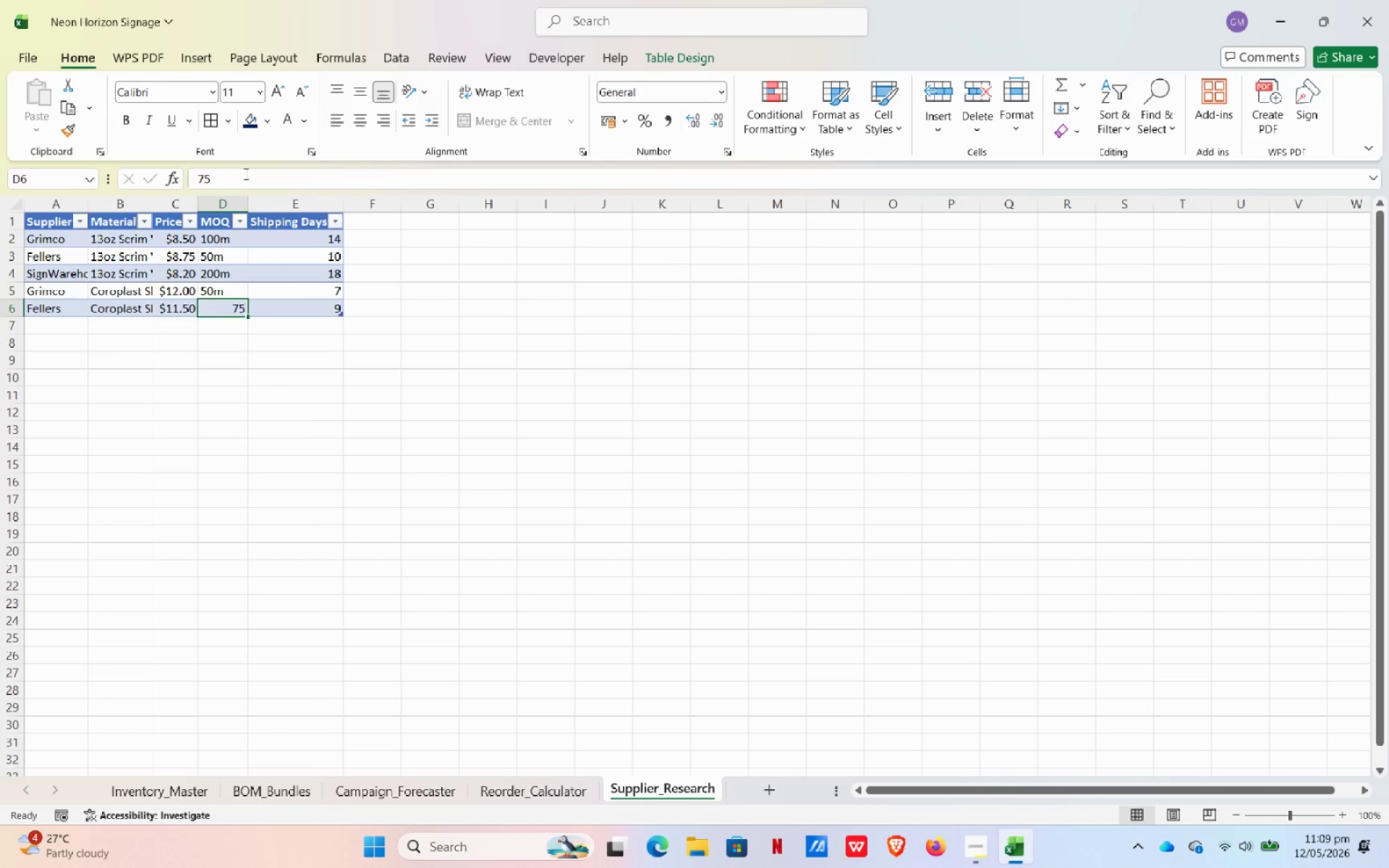 
left_click([245, 174])
 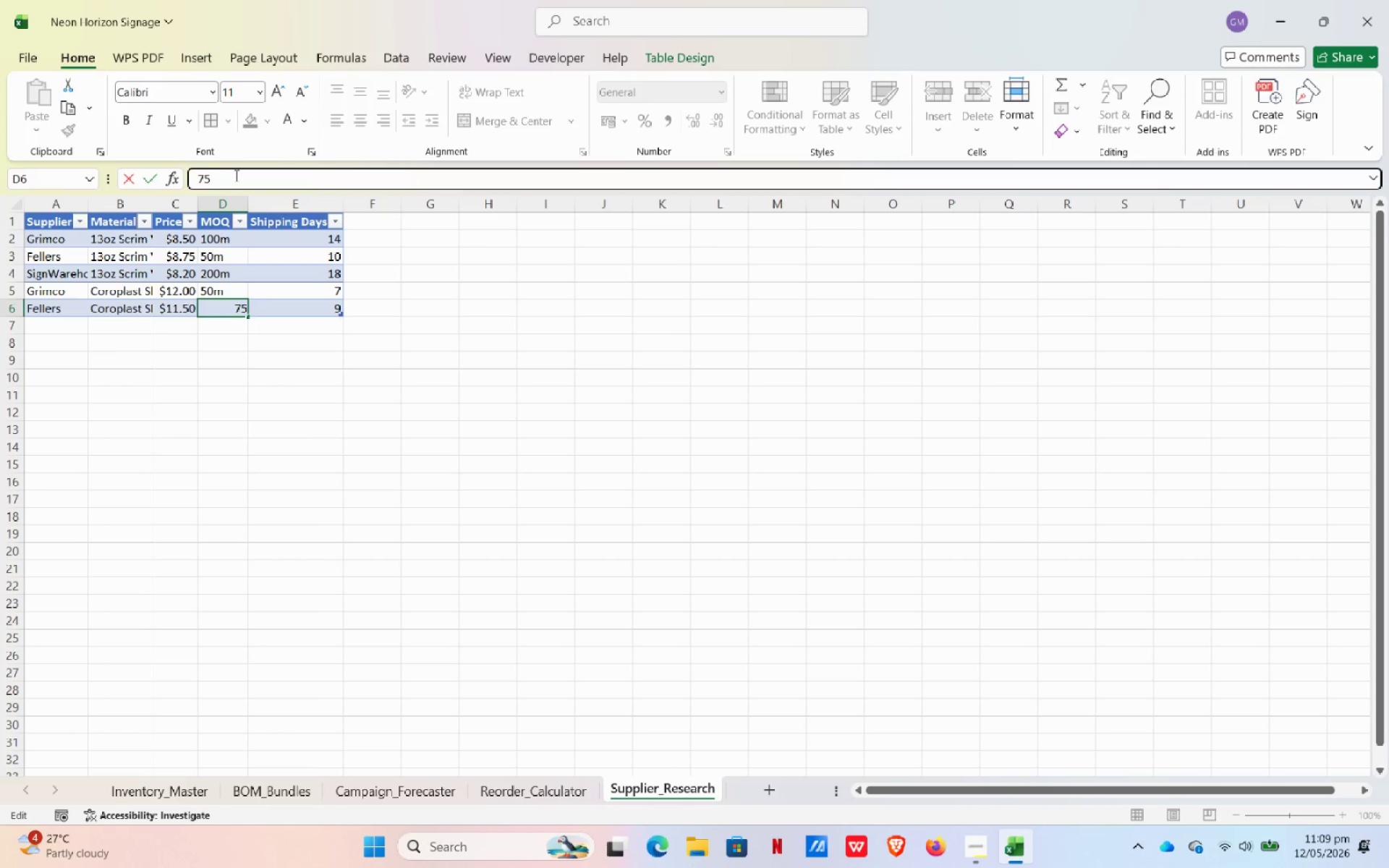 
key(M)
 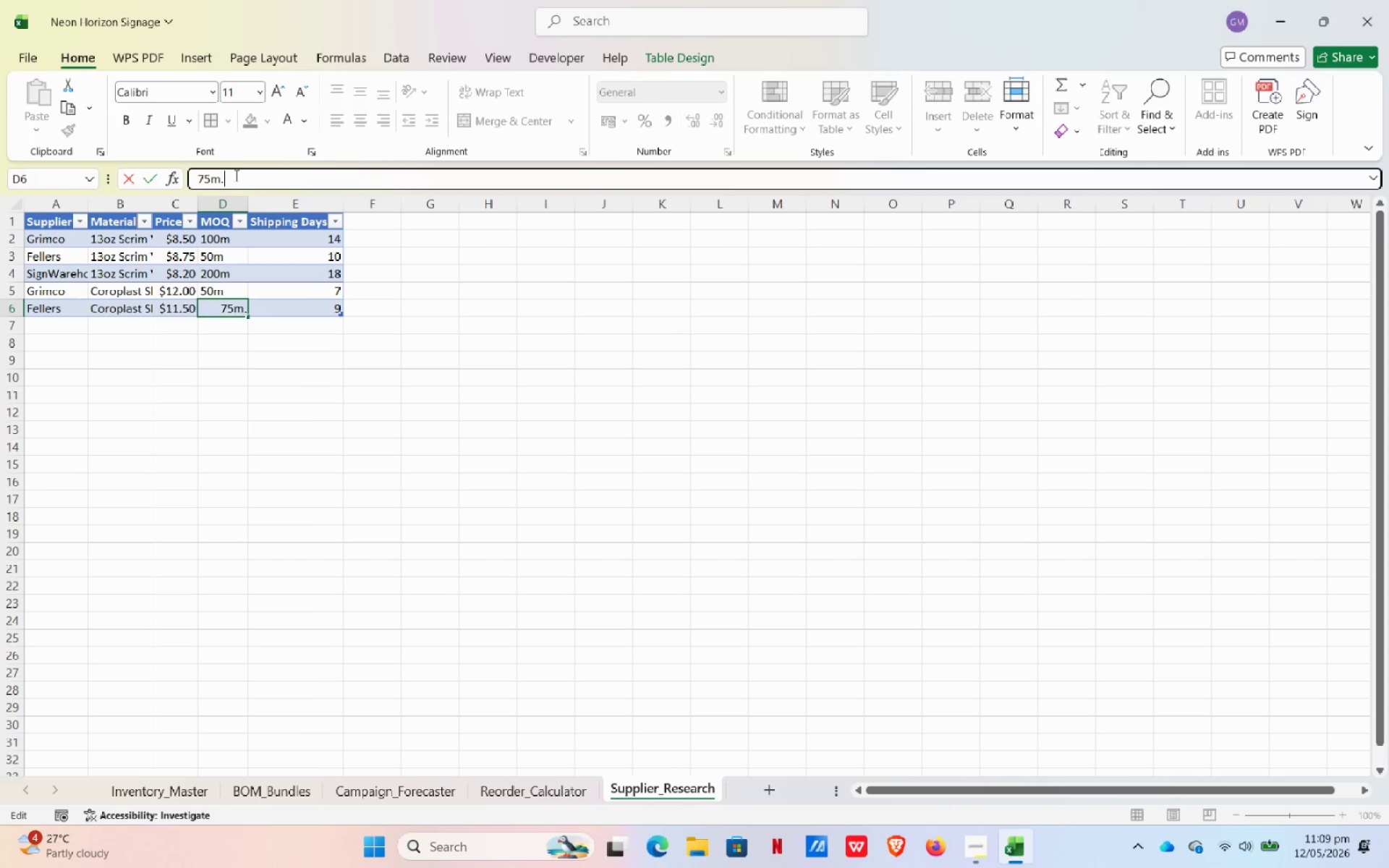 
key(NumpadDecimal)
 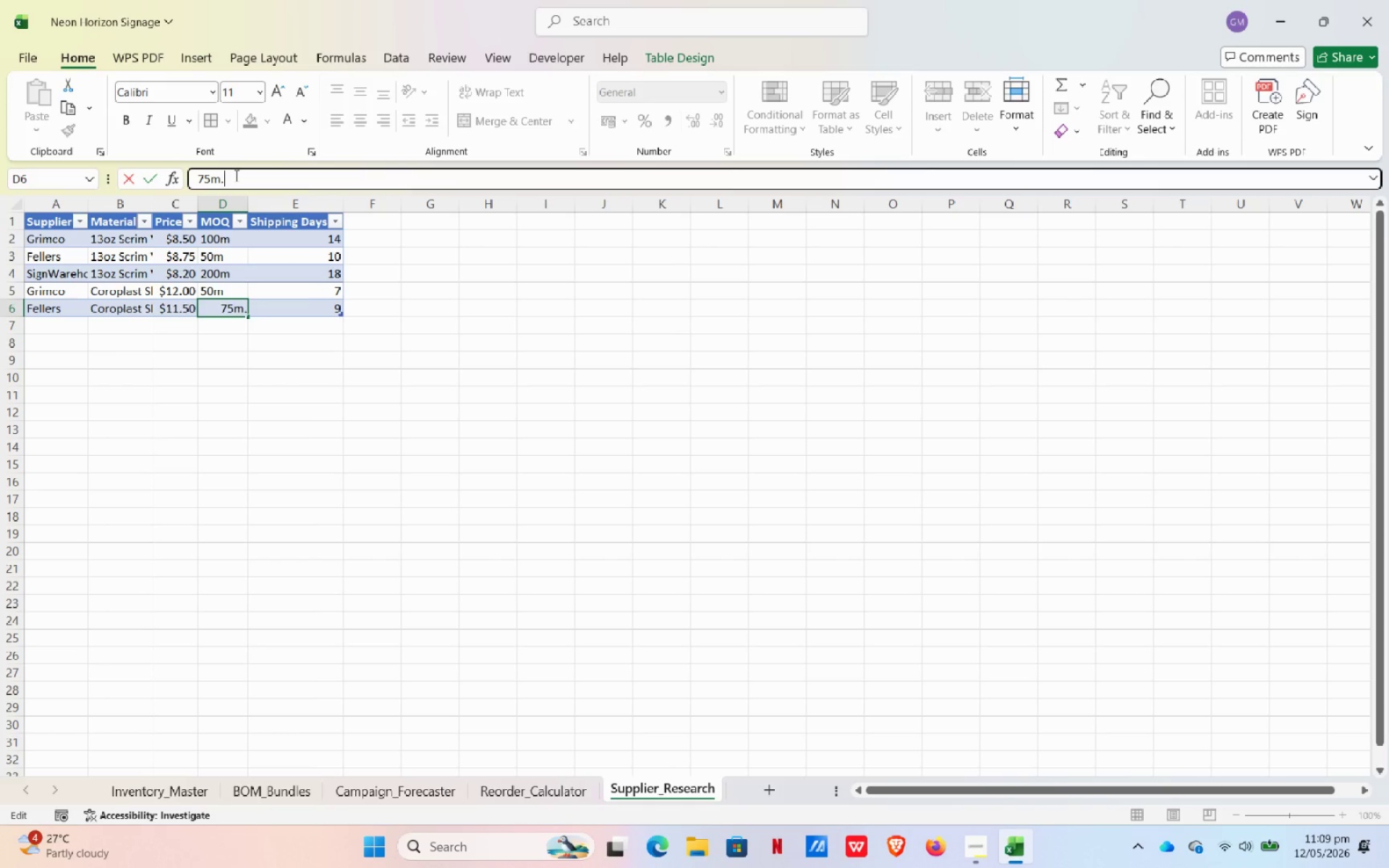 
key(Backspace)
 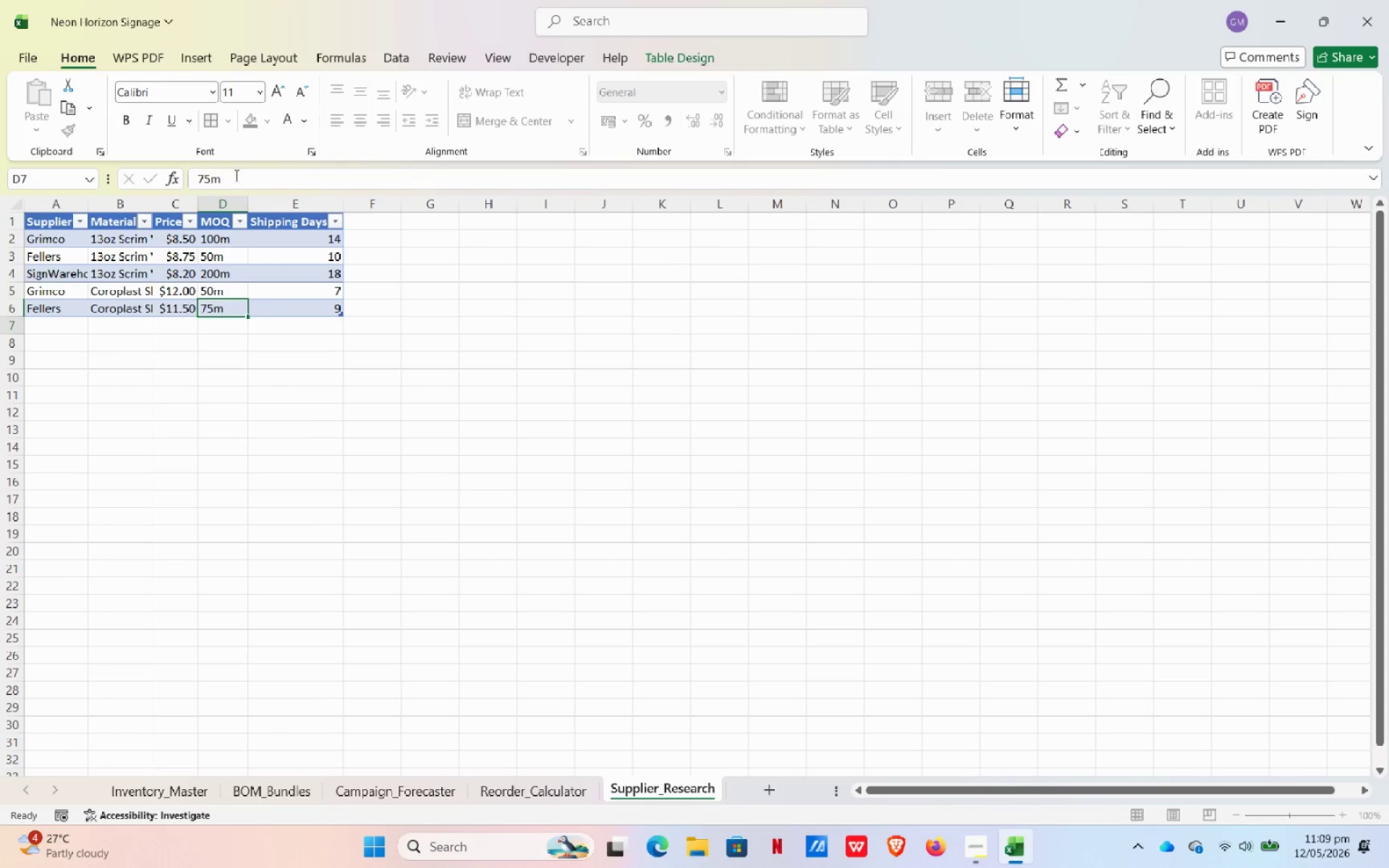 
key(NumpadEnter)
 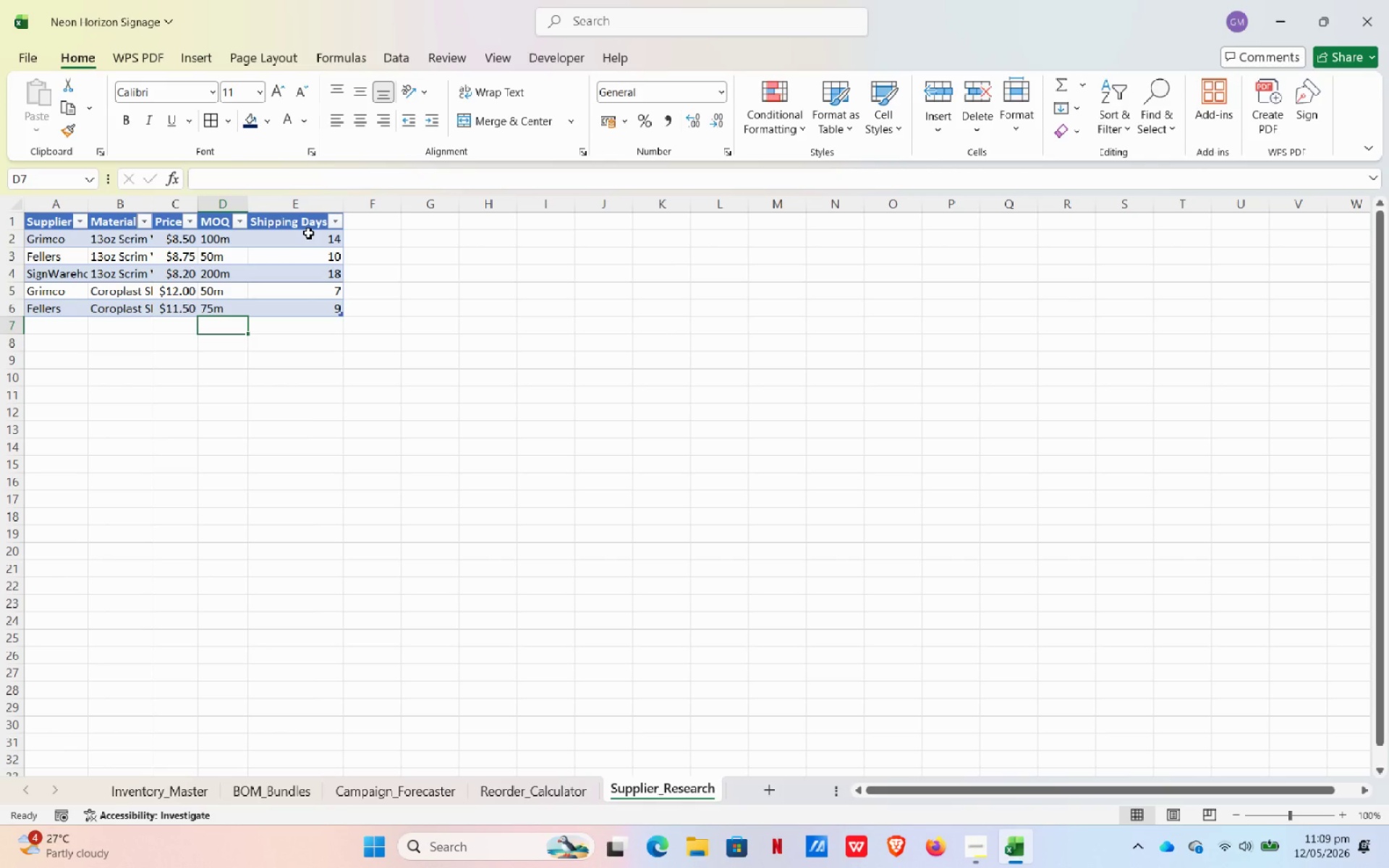 
wait(7.03)
 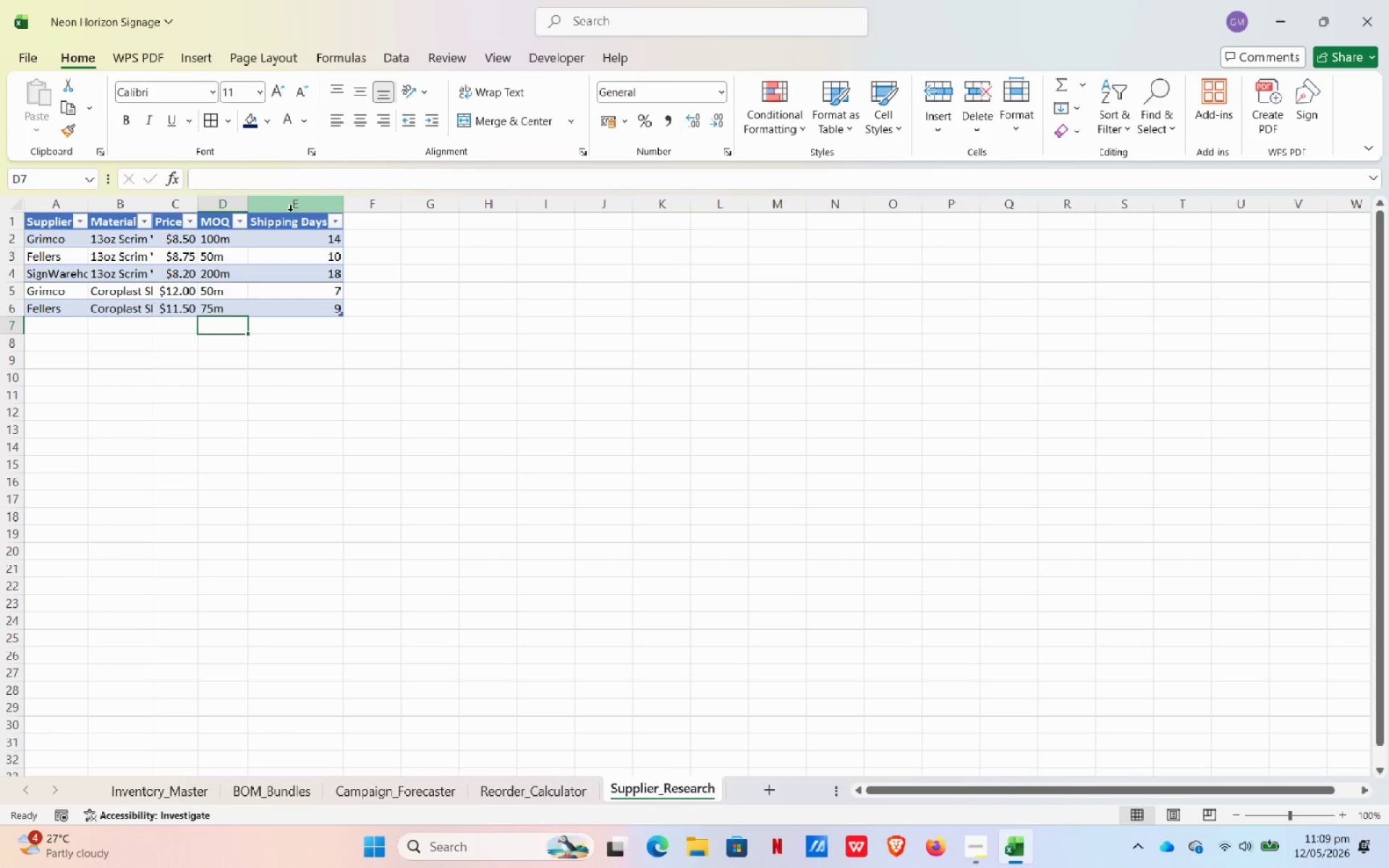 
left_click([218, 289])
 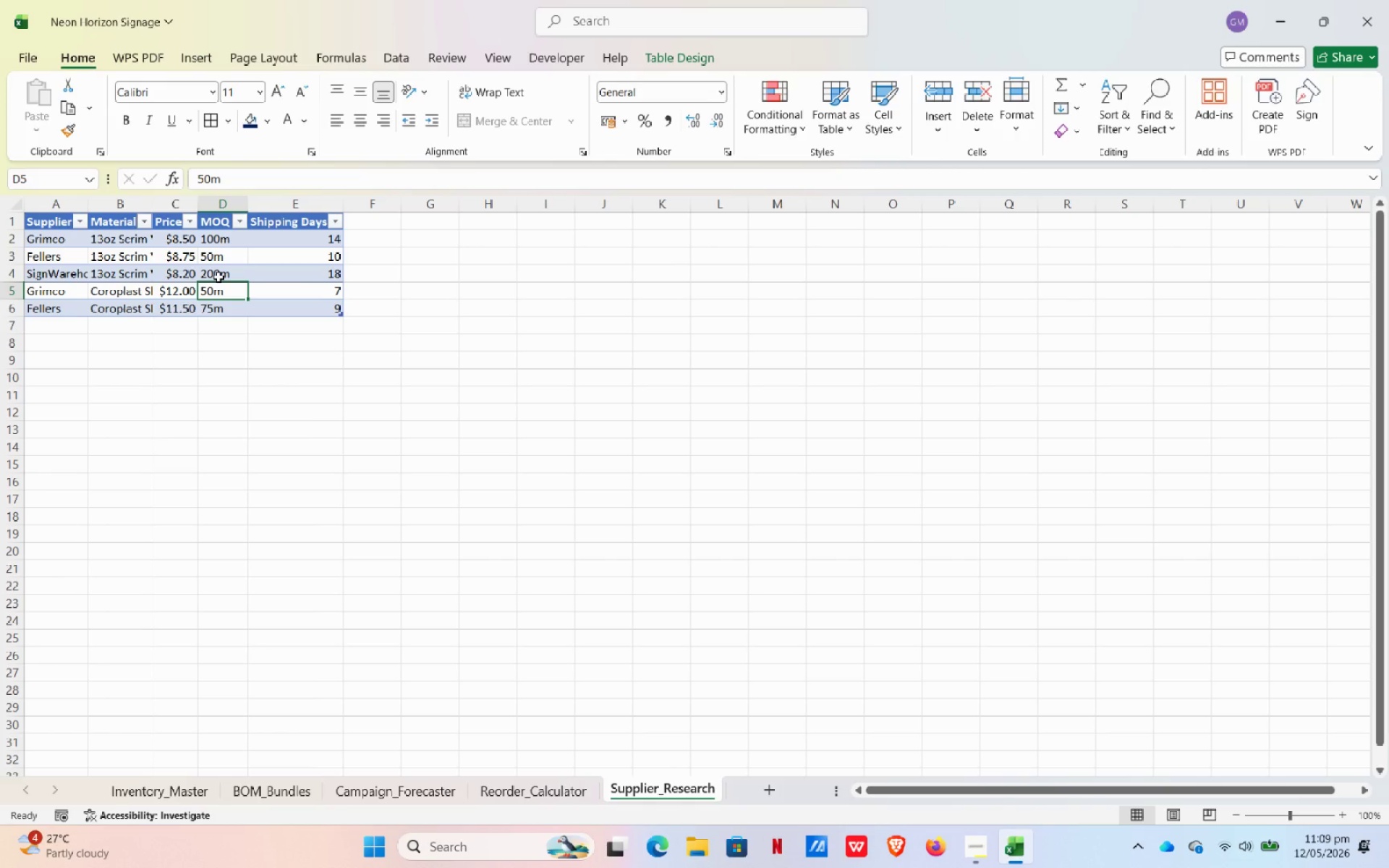 
key(Numpad5)
 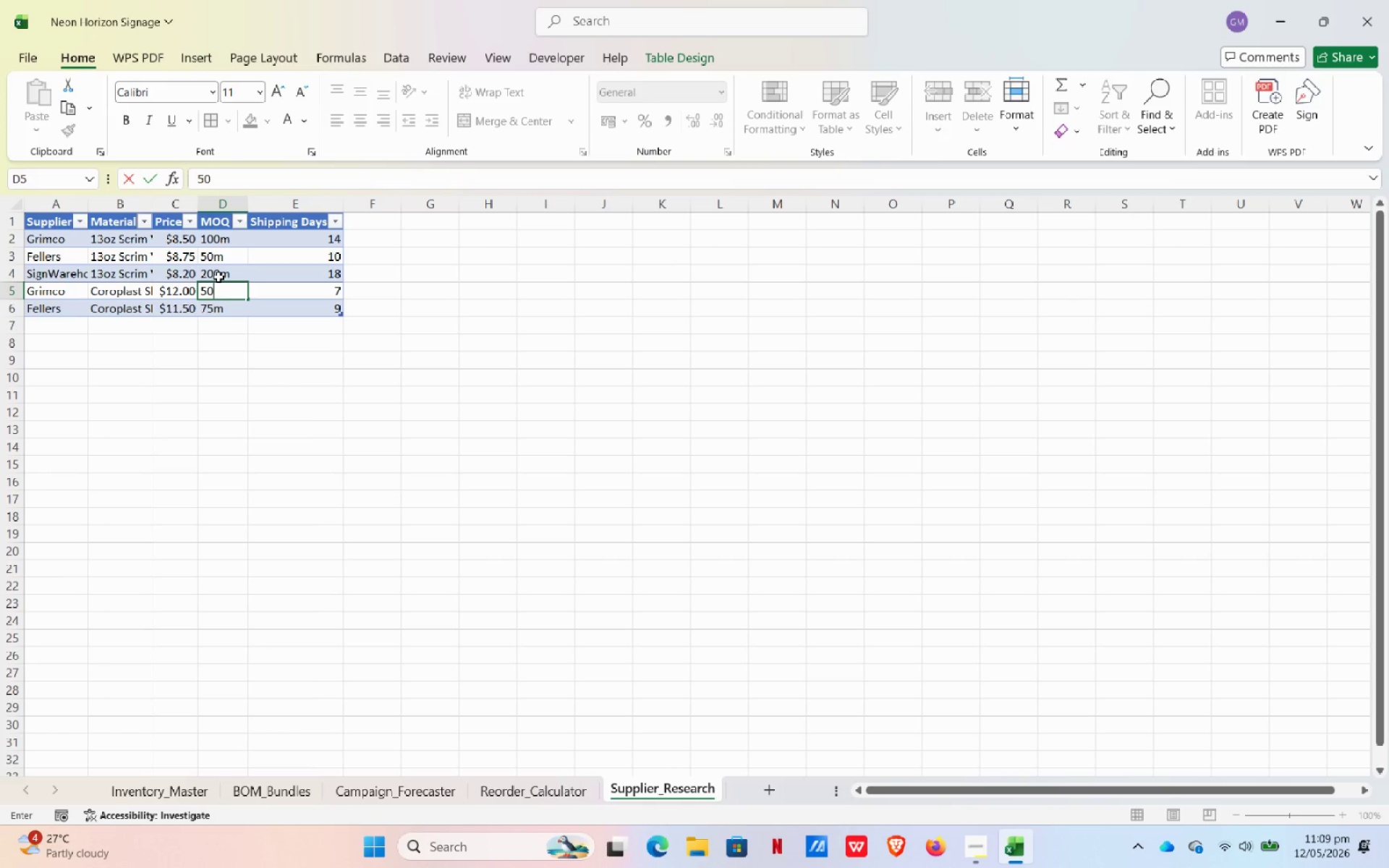 
key(Numpad0)
 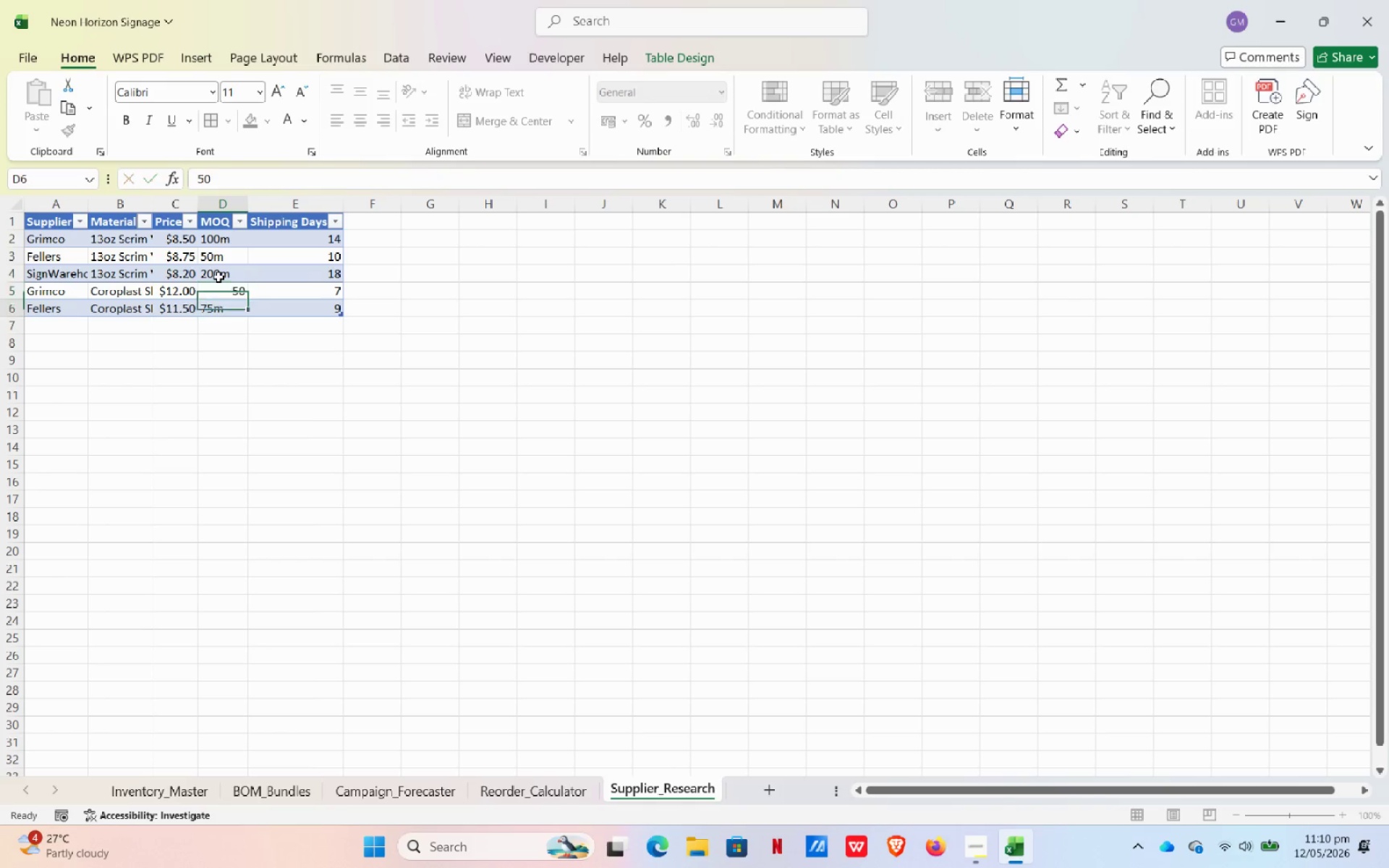 
key(NumpadEnter)
 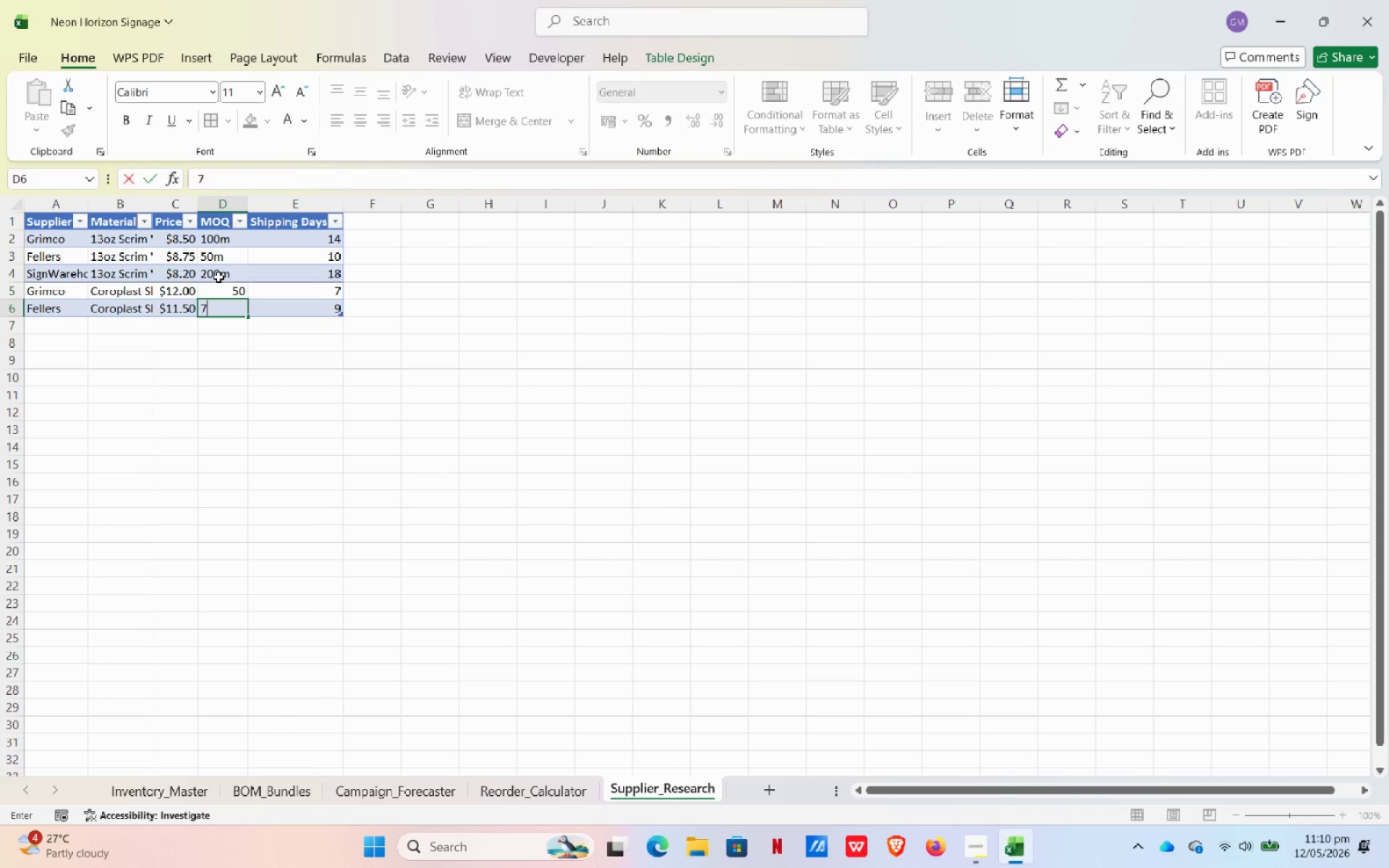 
key(Numpad7)
 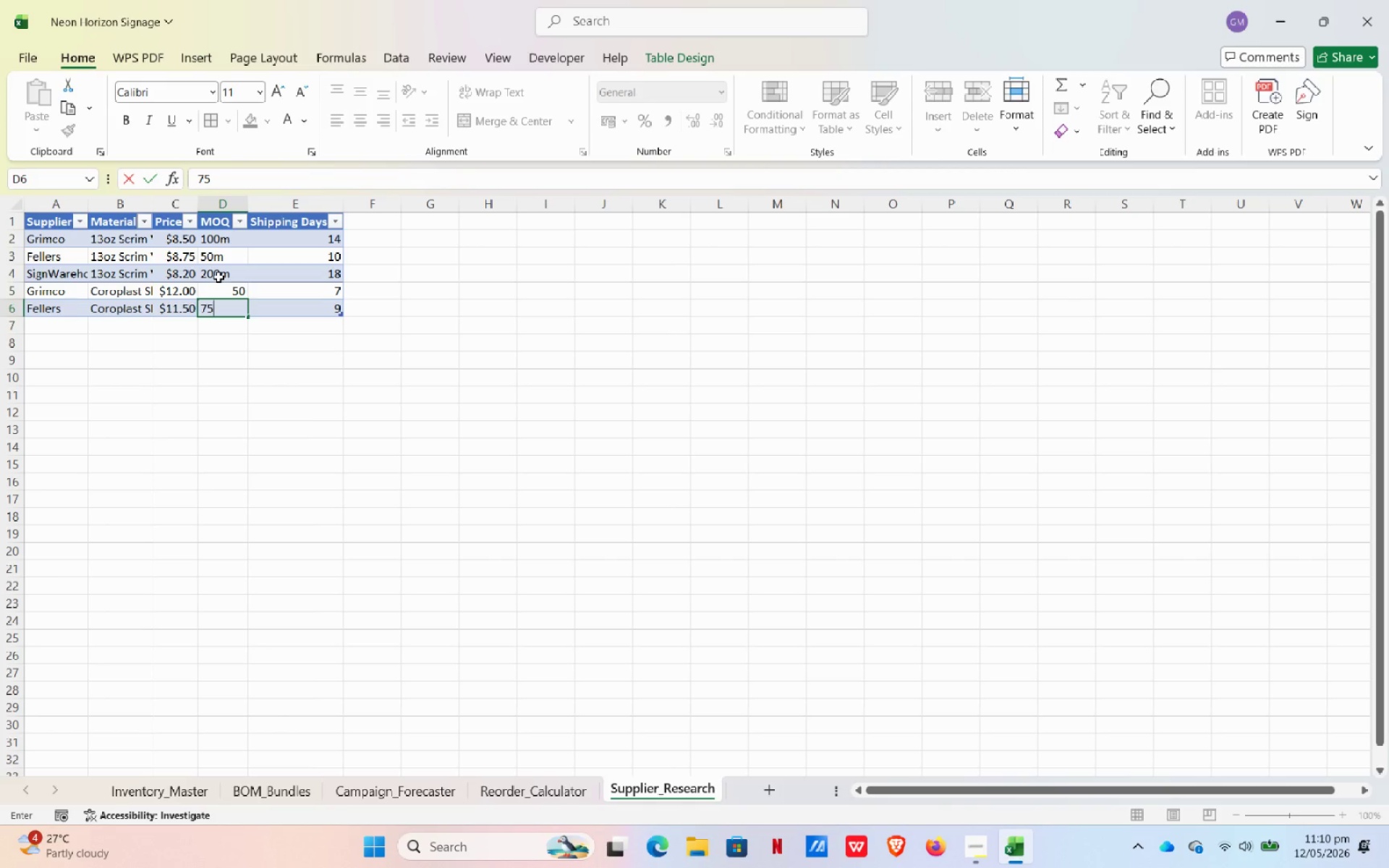 
key(Numpad5)
 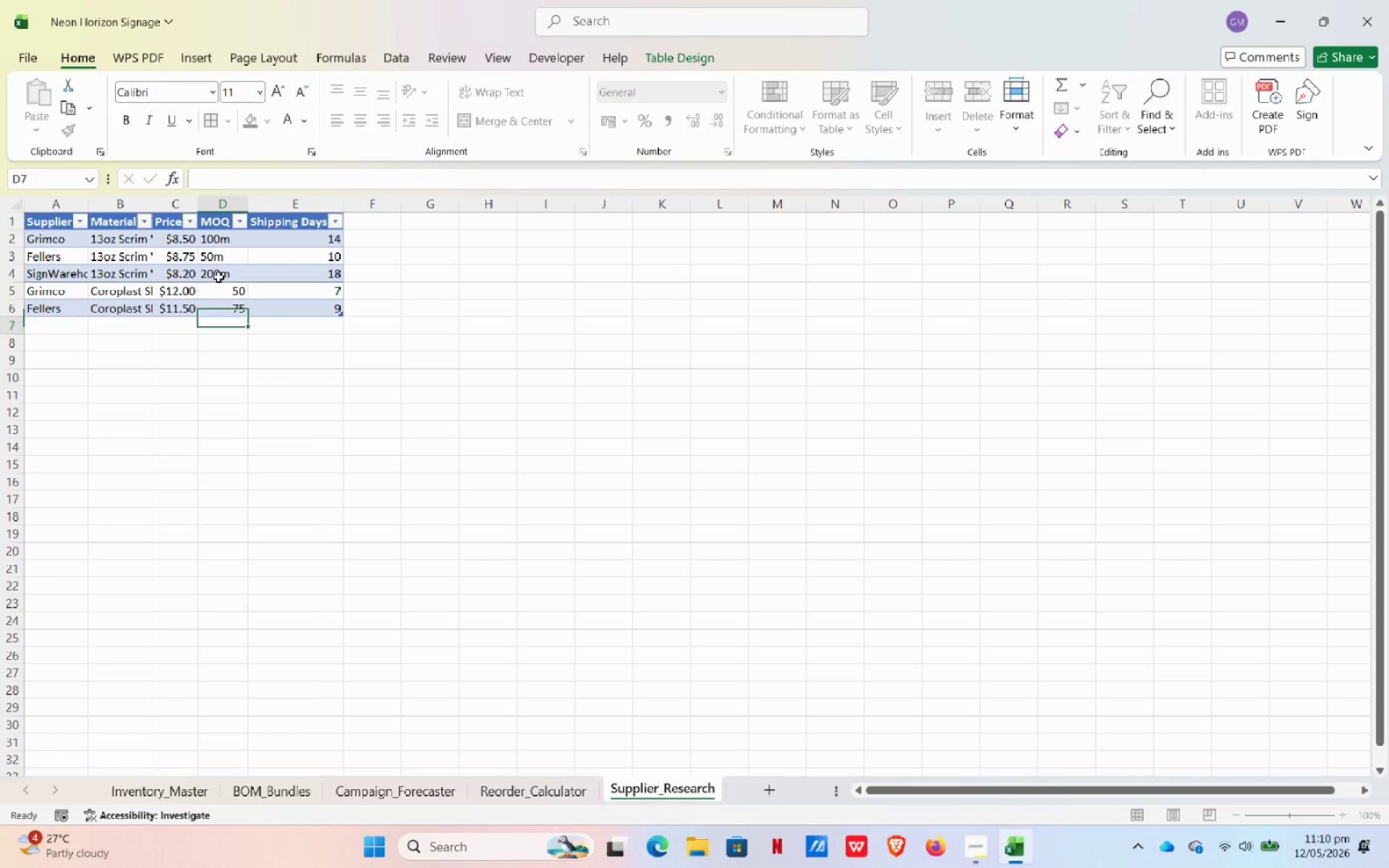 
key(NumpadEnter)
 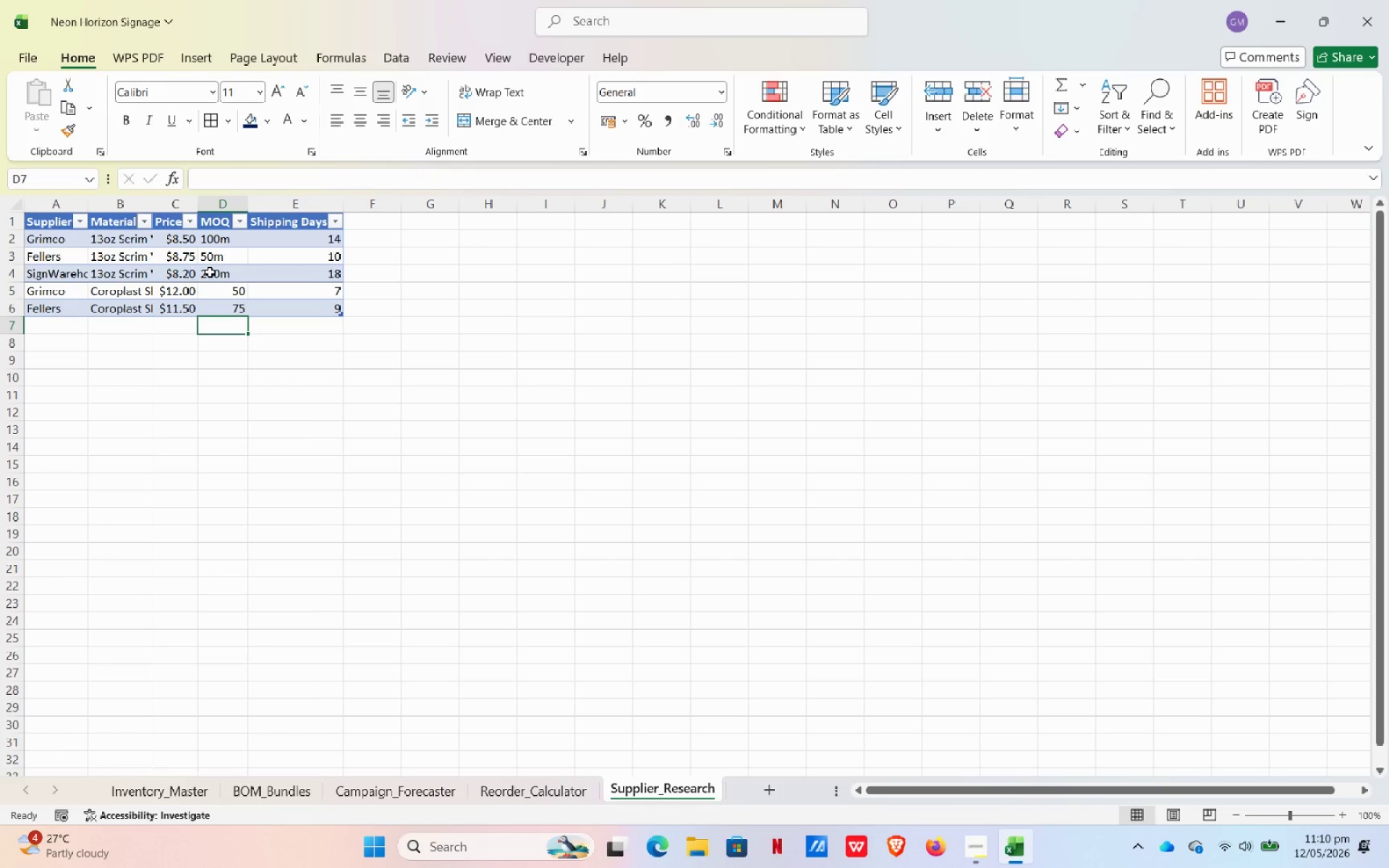 
left_click([210, 265])
 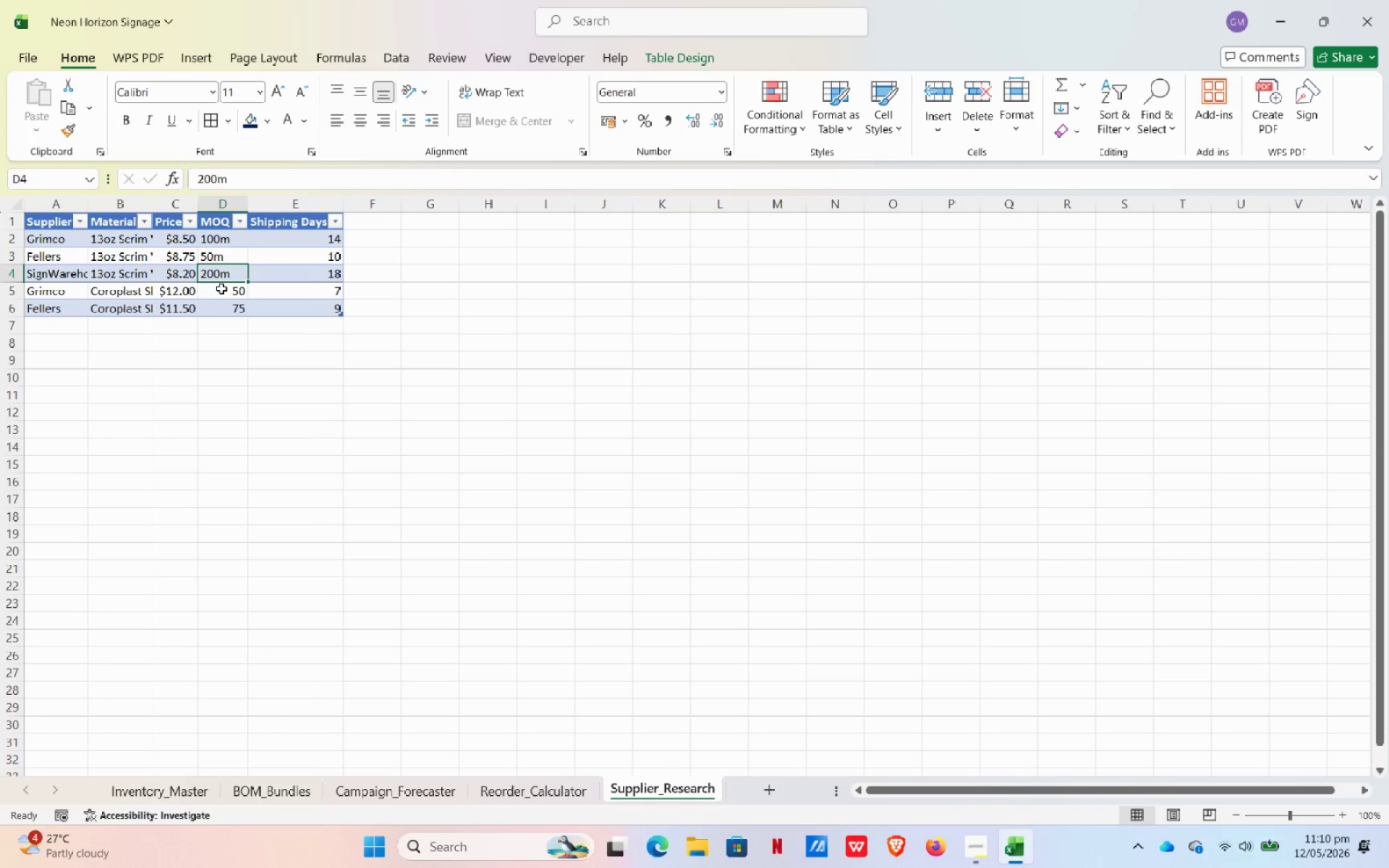 
left_click_drag(start_coordinate=[221, 289], to_coordinate=[221, 309])
 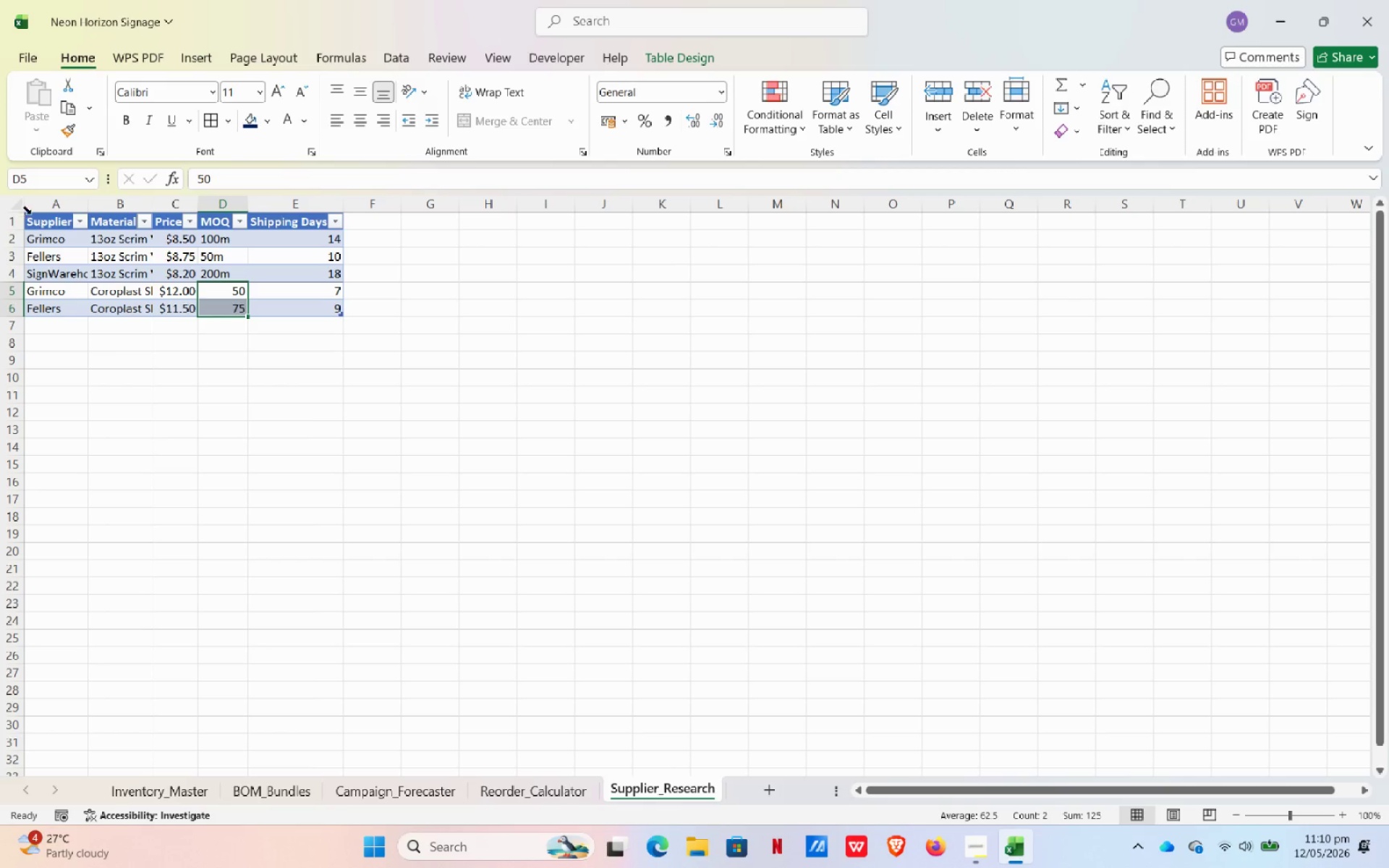 
left_click_drag(start_coordinate=[49, 221], to_coordinate=[300, 229])
 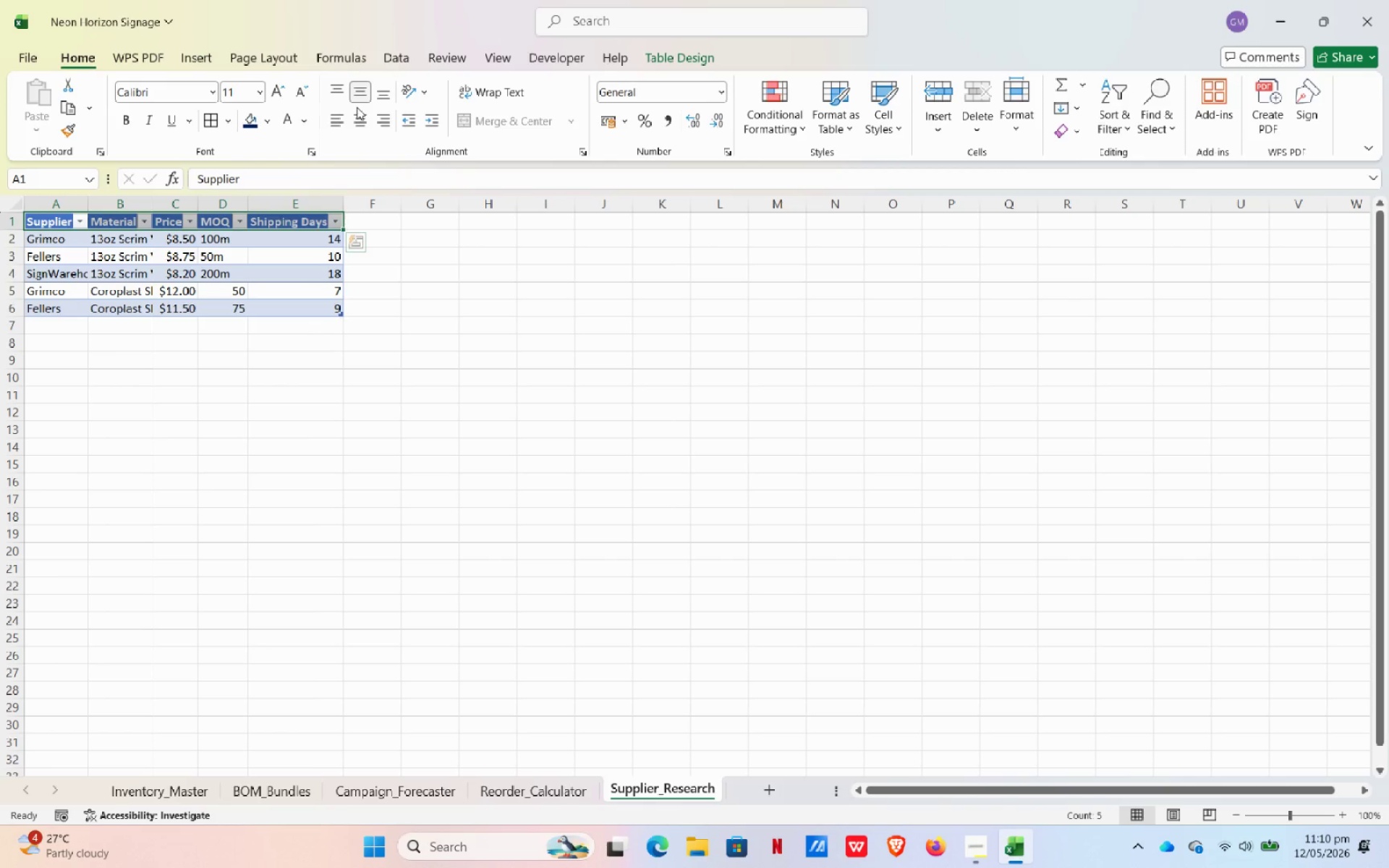 
double_click([354, 122])
 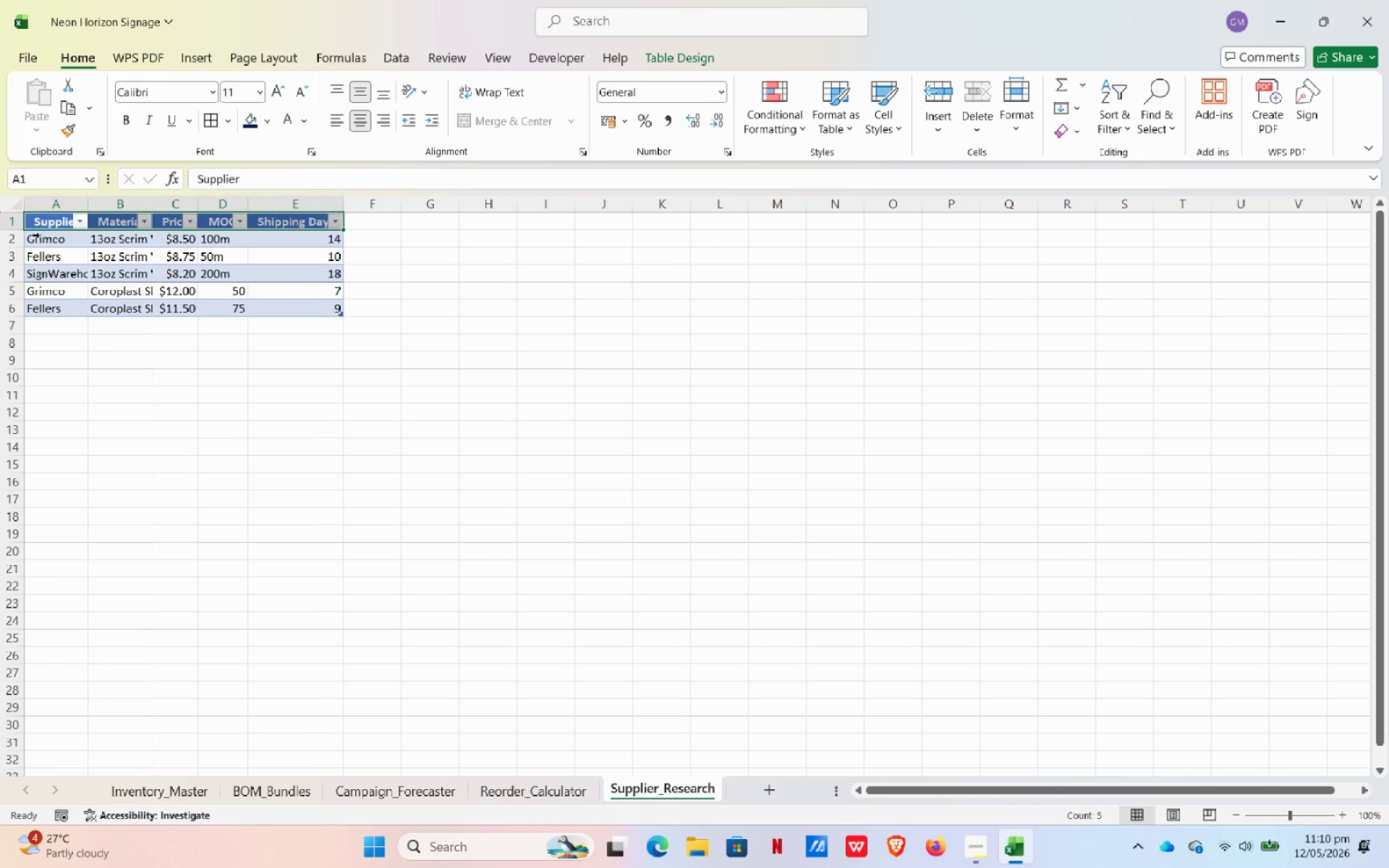 
left_click_drag(start_coordinate=[40, 236], to_coordinate=[274, 305])
 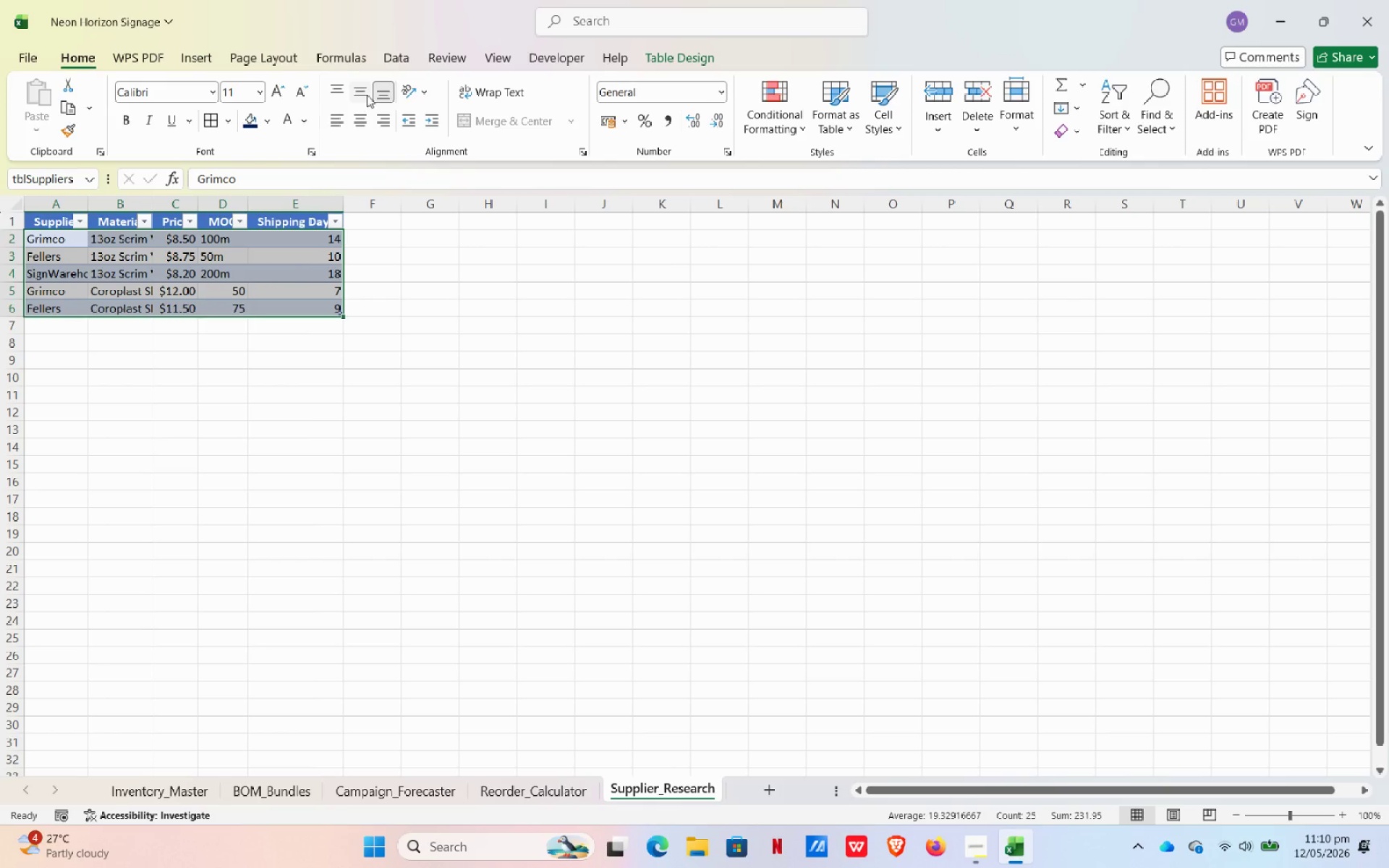 
left_click([367, 95])
 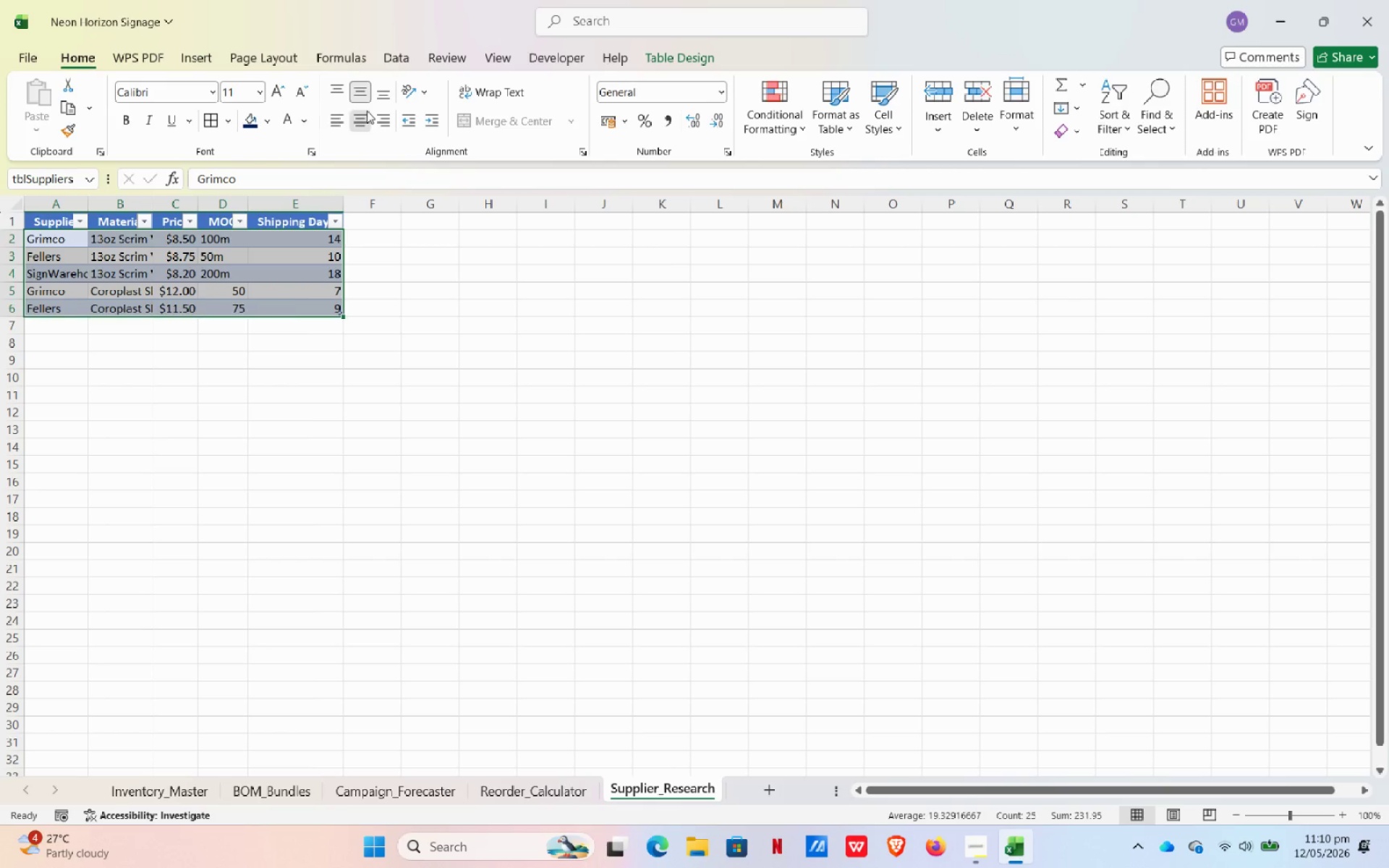 
left_click([367, 111])
 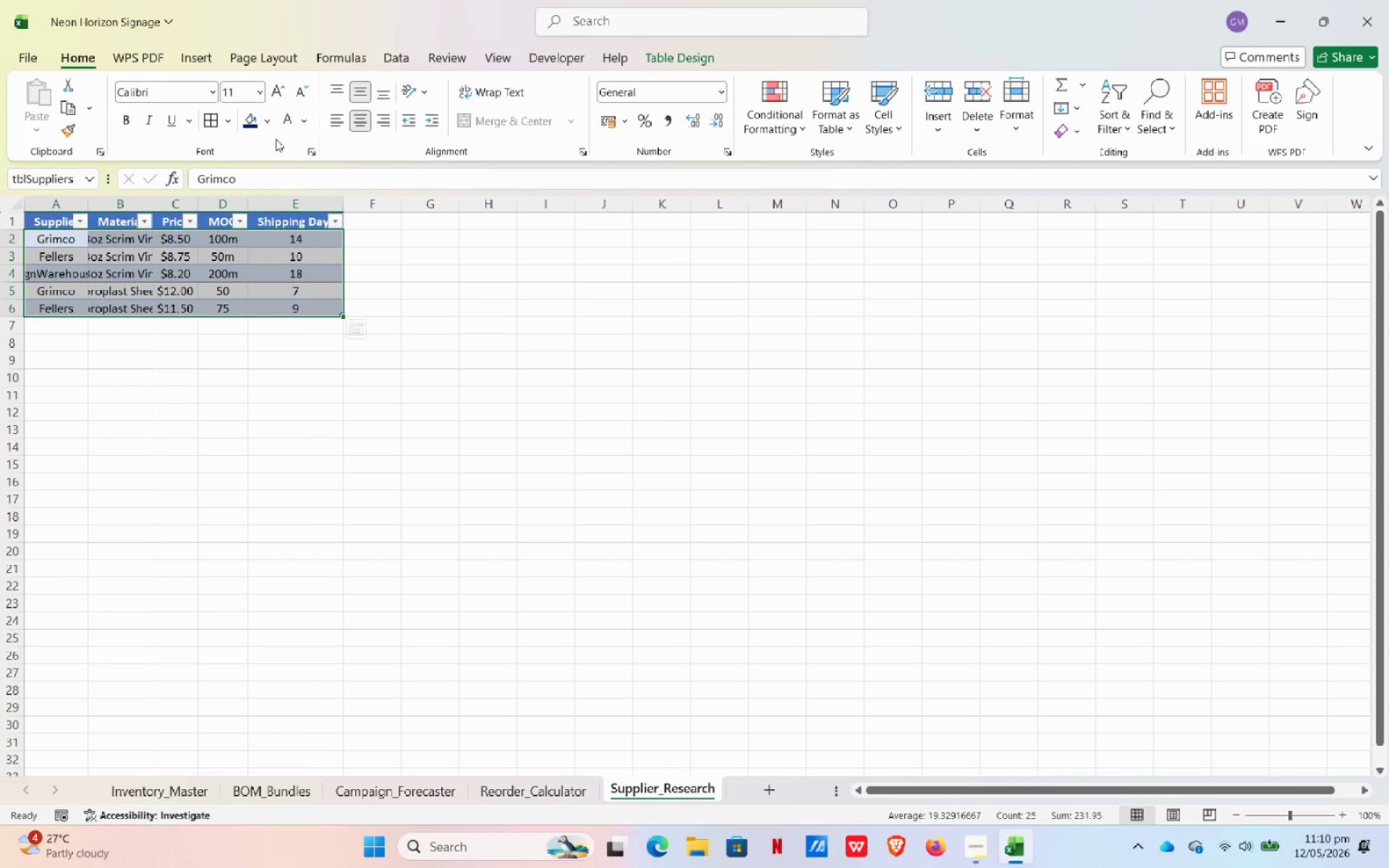 
left_click([338, 118])
 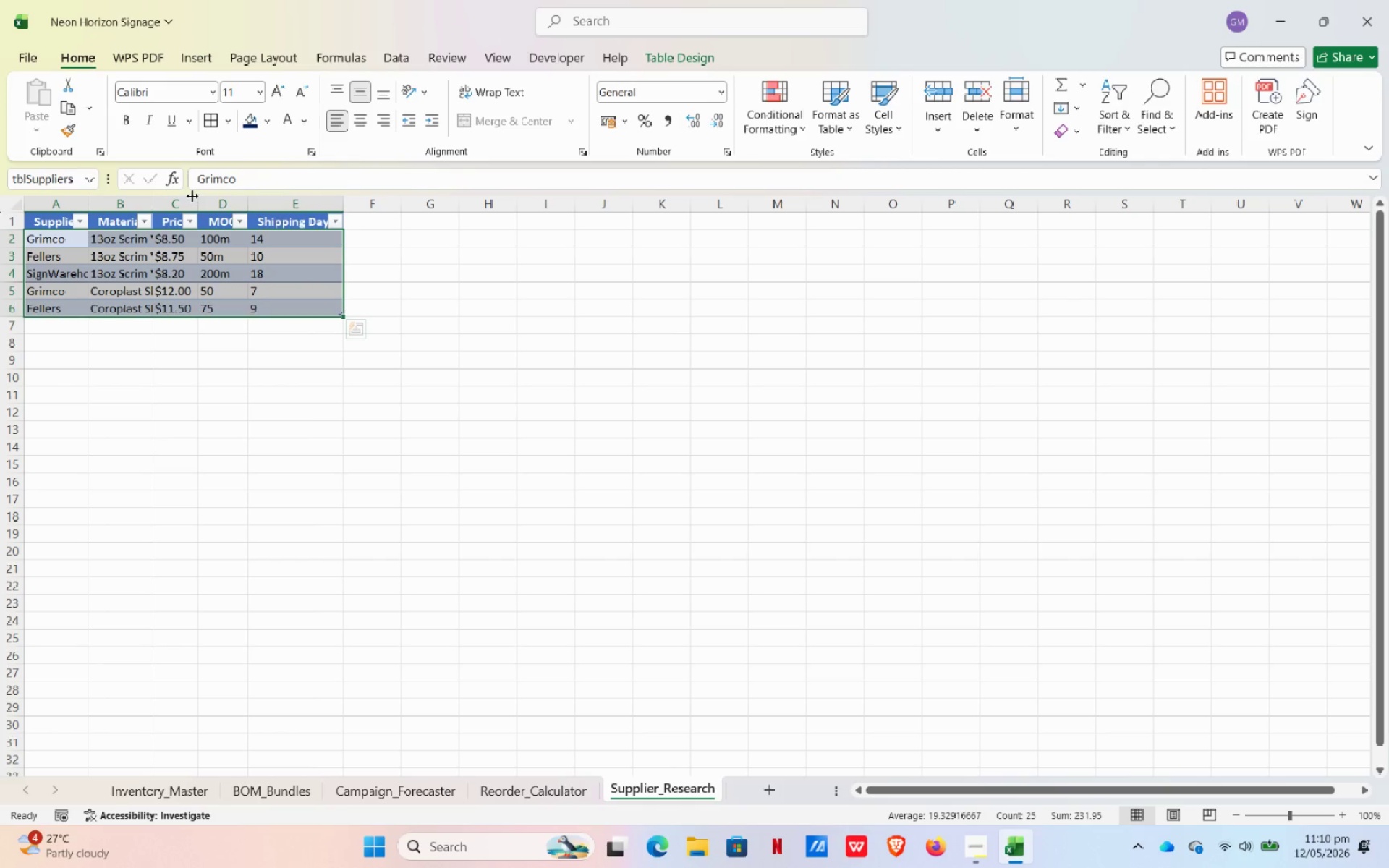 
double_click([192, 200])
 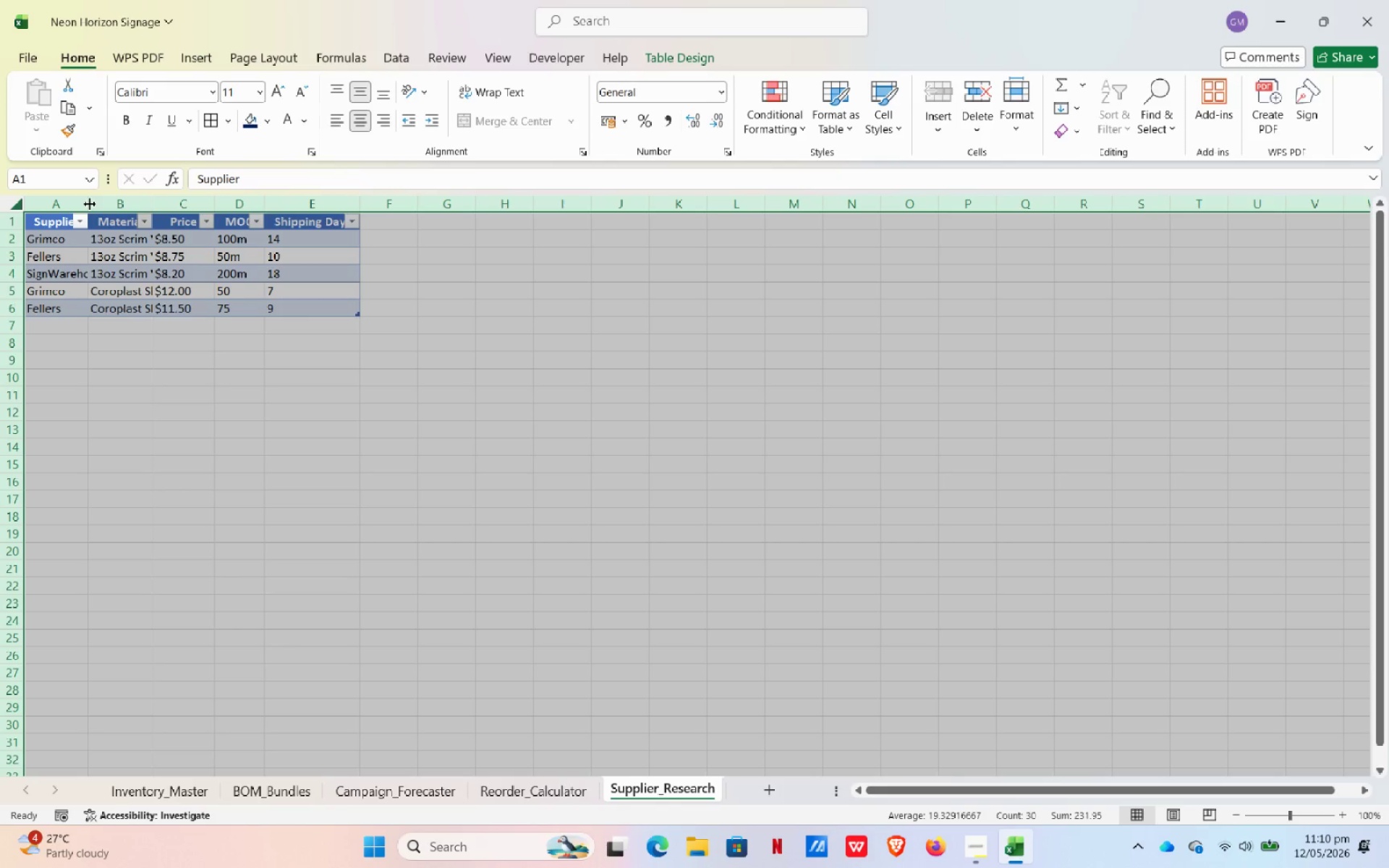 
double_click([90, 203])
 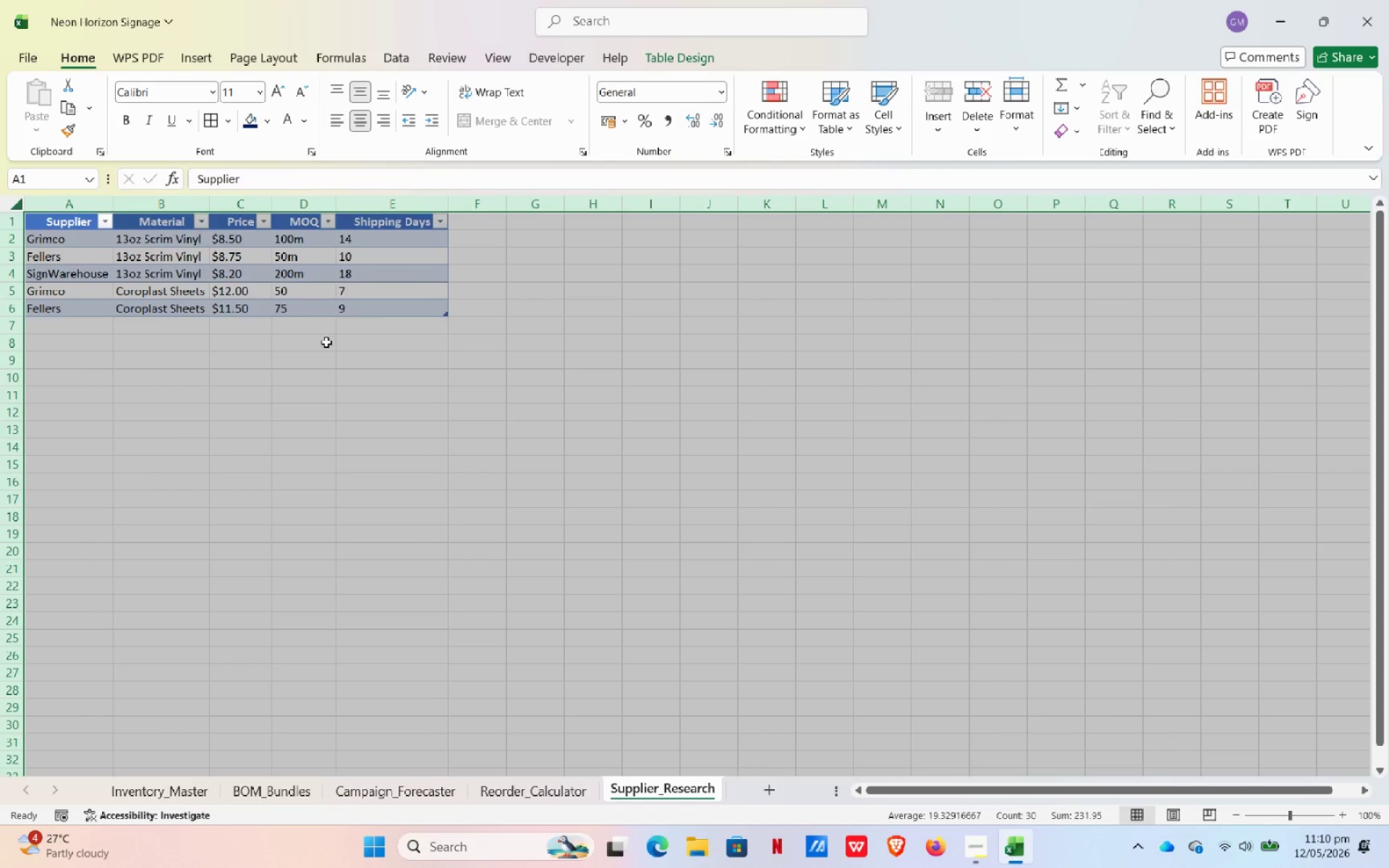 
left_click([326, 342])
 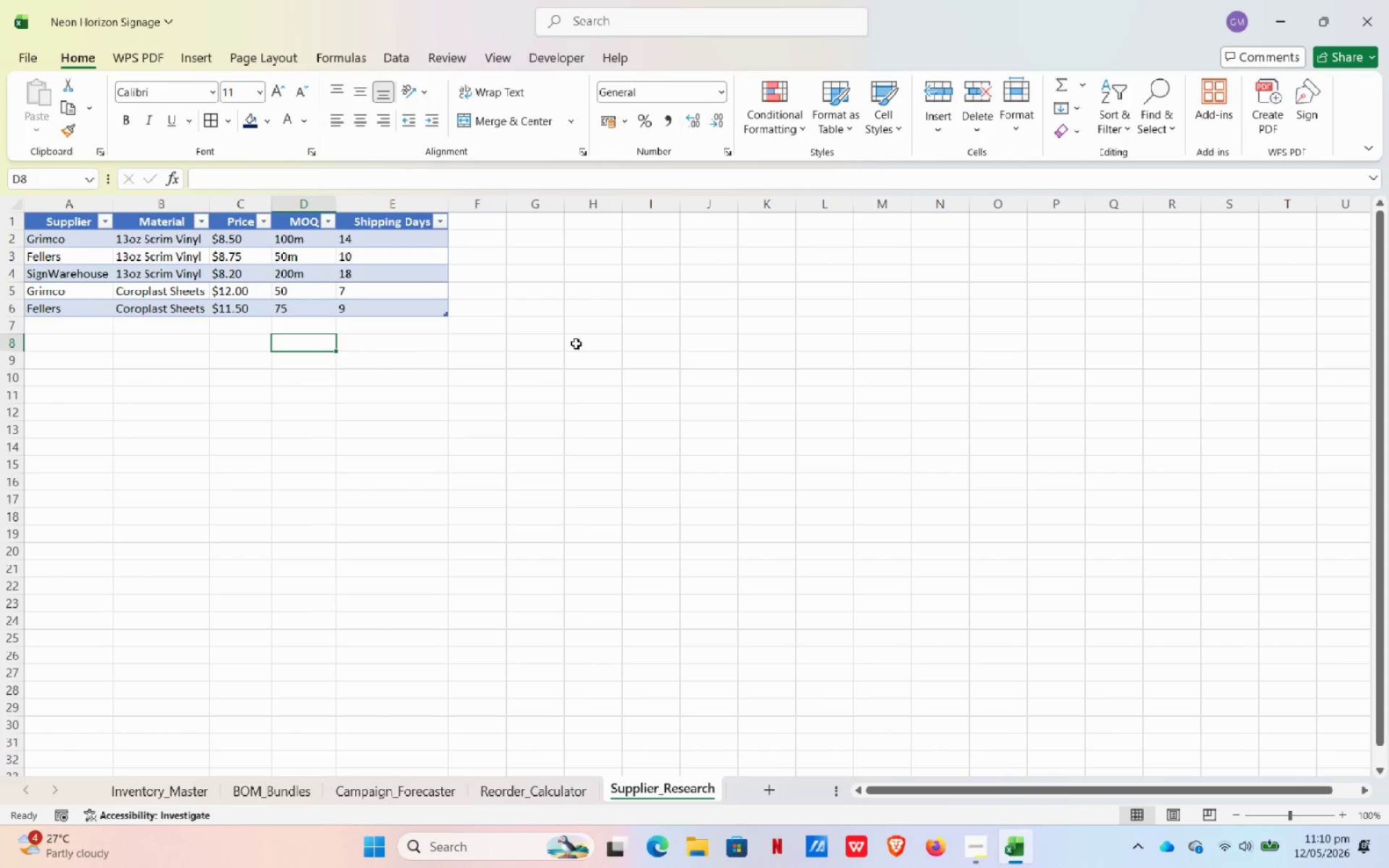 
wait(13.95)
 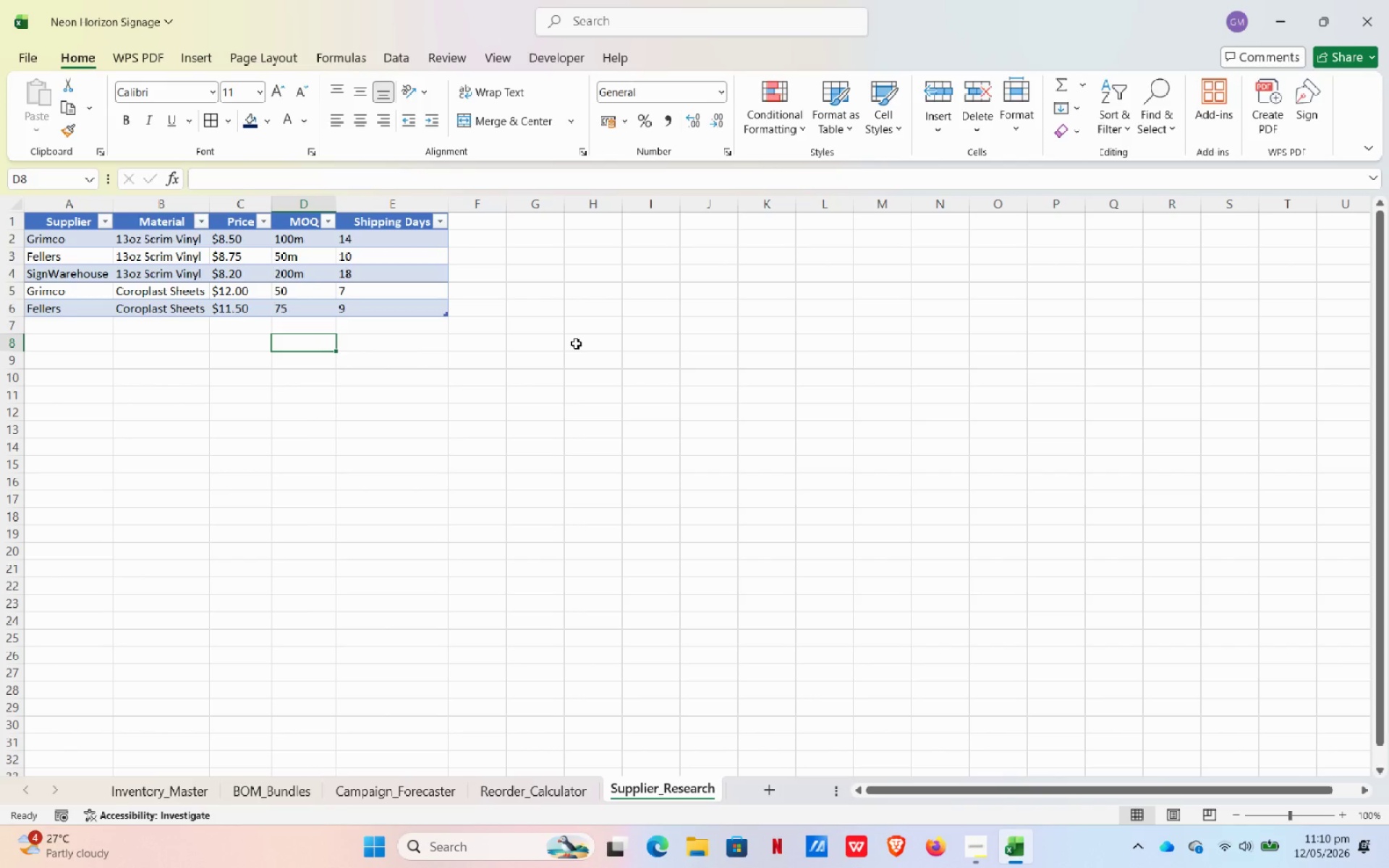 
left_click([540, 229])
 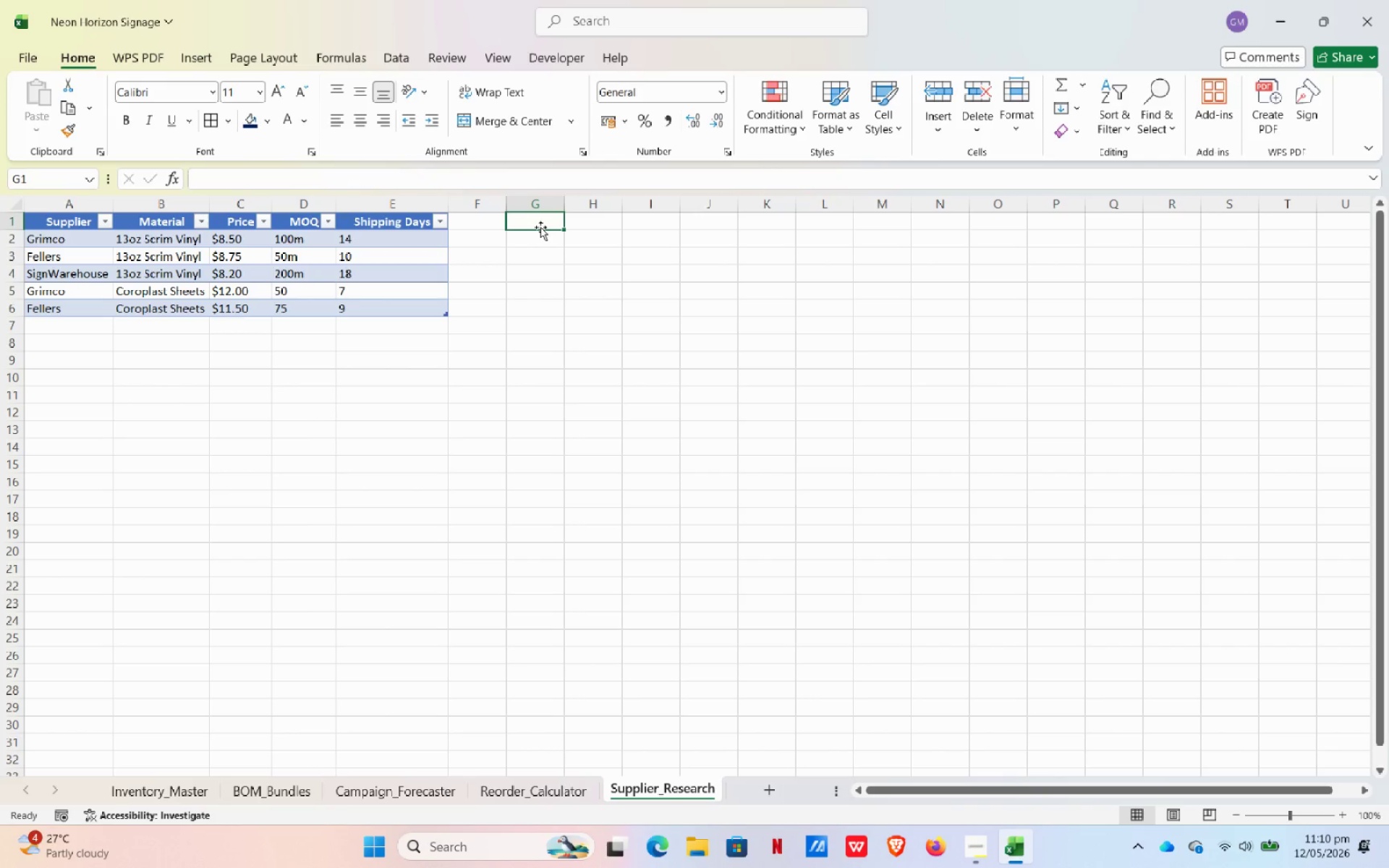 
type(D)
key(Backspace)
type(Supplier)
 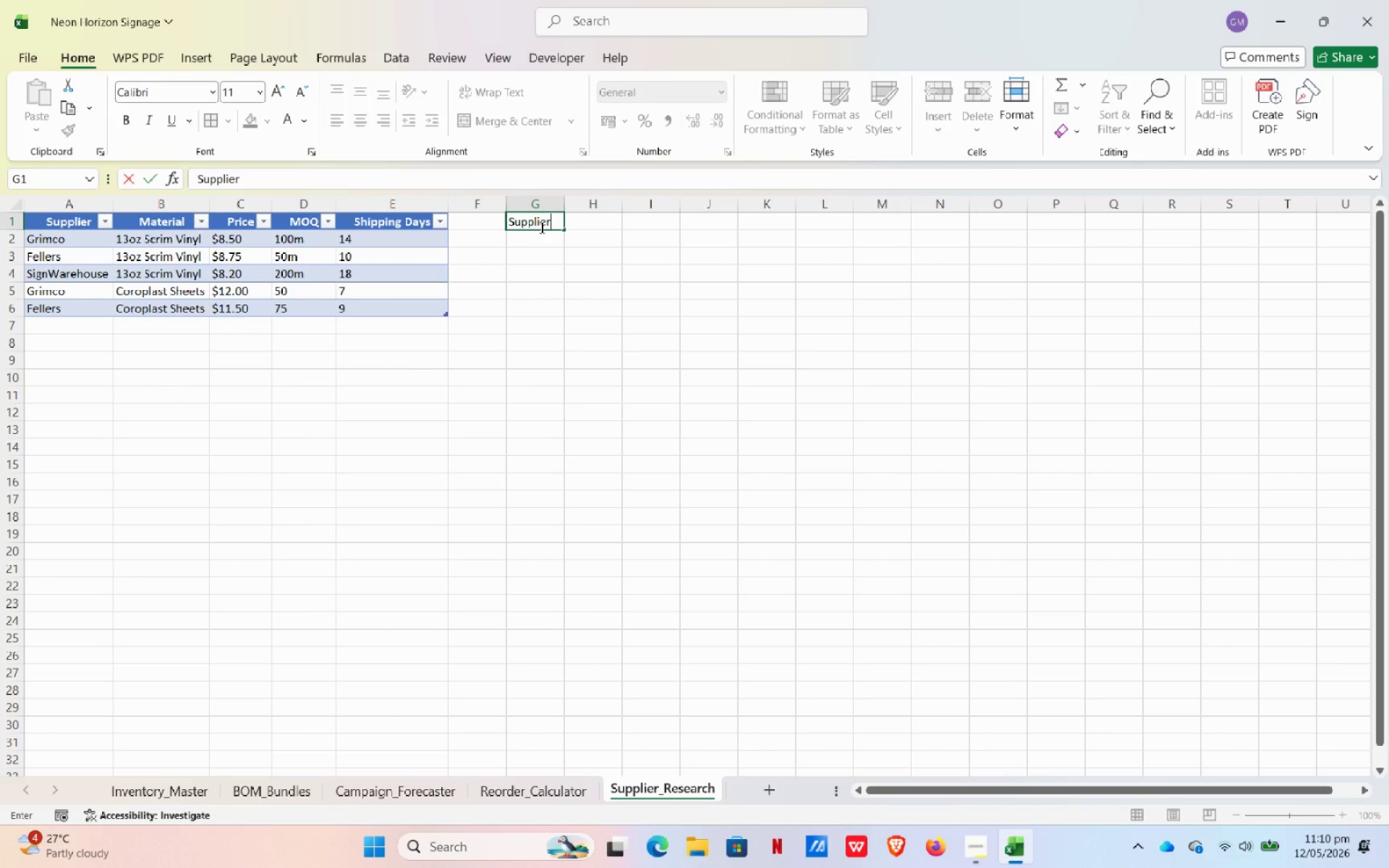 
hold_key(key=Backspace, duration=1.01)
 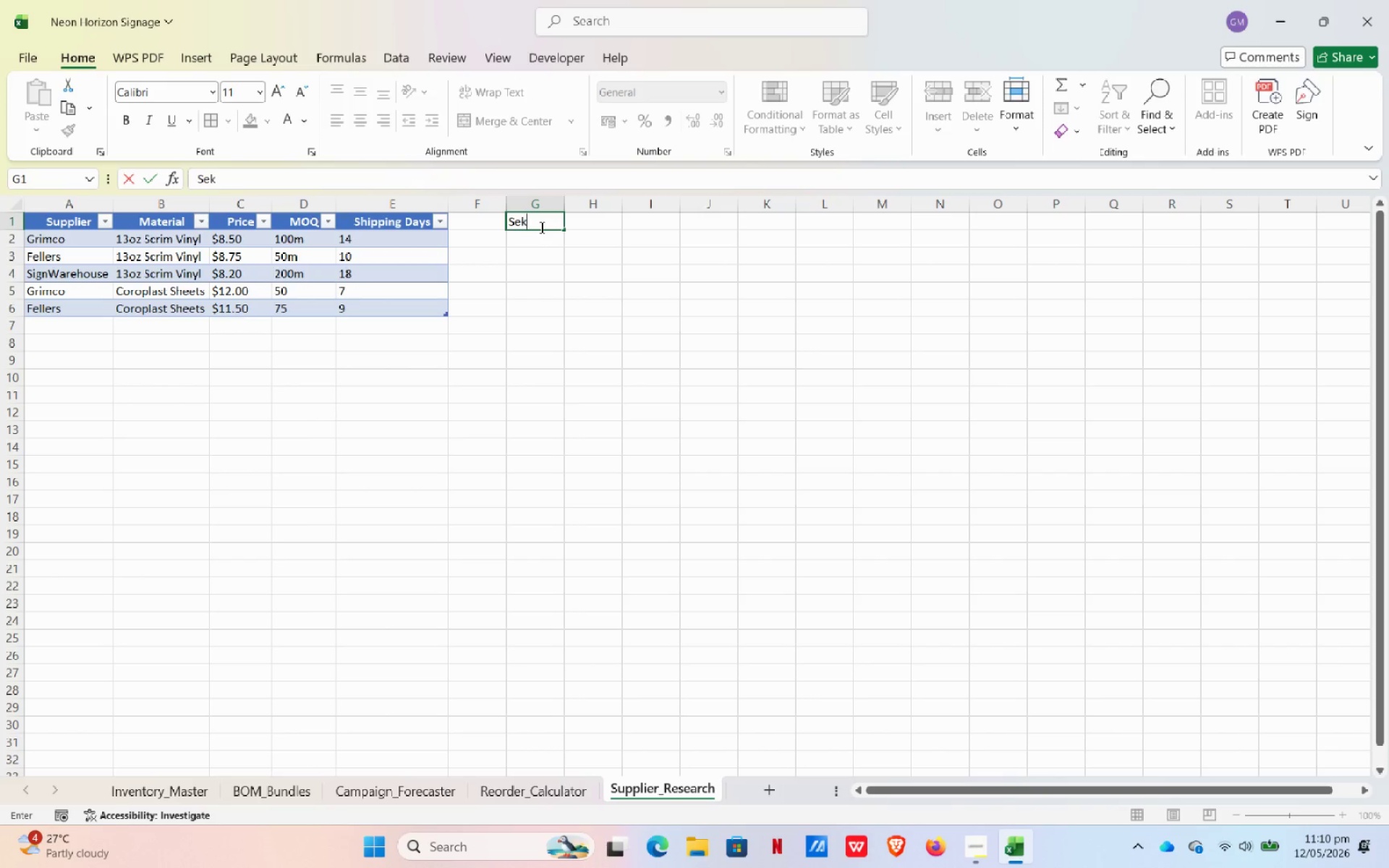 
type(Seke)
key(Backspace)
key(Backspace)
type(lect Supplier)
key(Tab)
type(Slec)
key(Backspace)
key(Backspace)
key(Backspace)
type(elect Mate)
key(Backspace)
type(erial)
key(Tab)
type(Supplier Price)
key(Tab)
type(Shiipi)
key(Backspace)
key(Backspace)
key(Backspace)
type(ppim)
key(Backspace)
type(ng Days)
 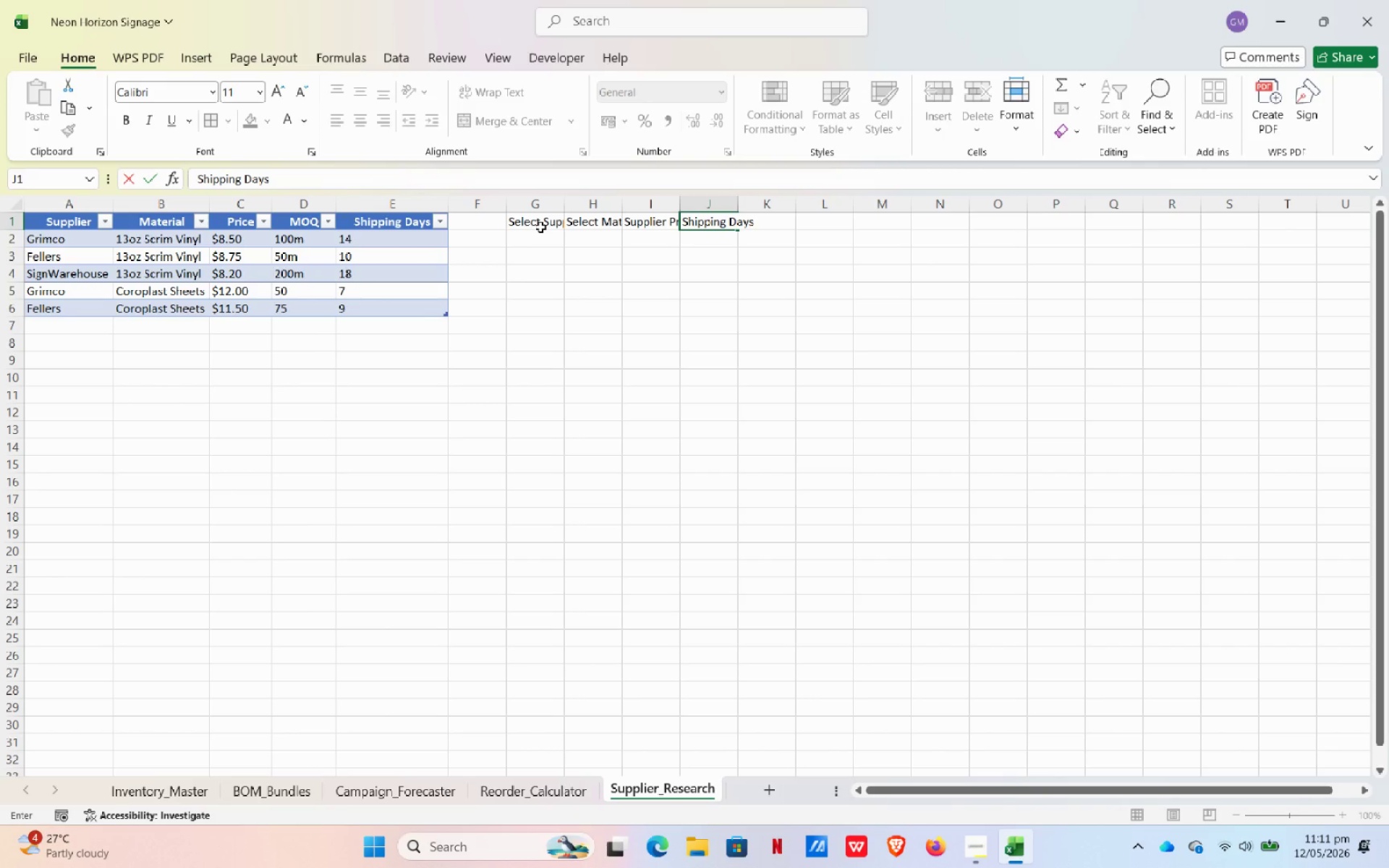 
left_click([1317, 24])
 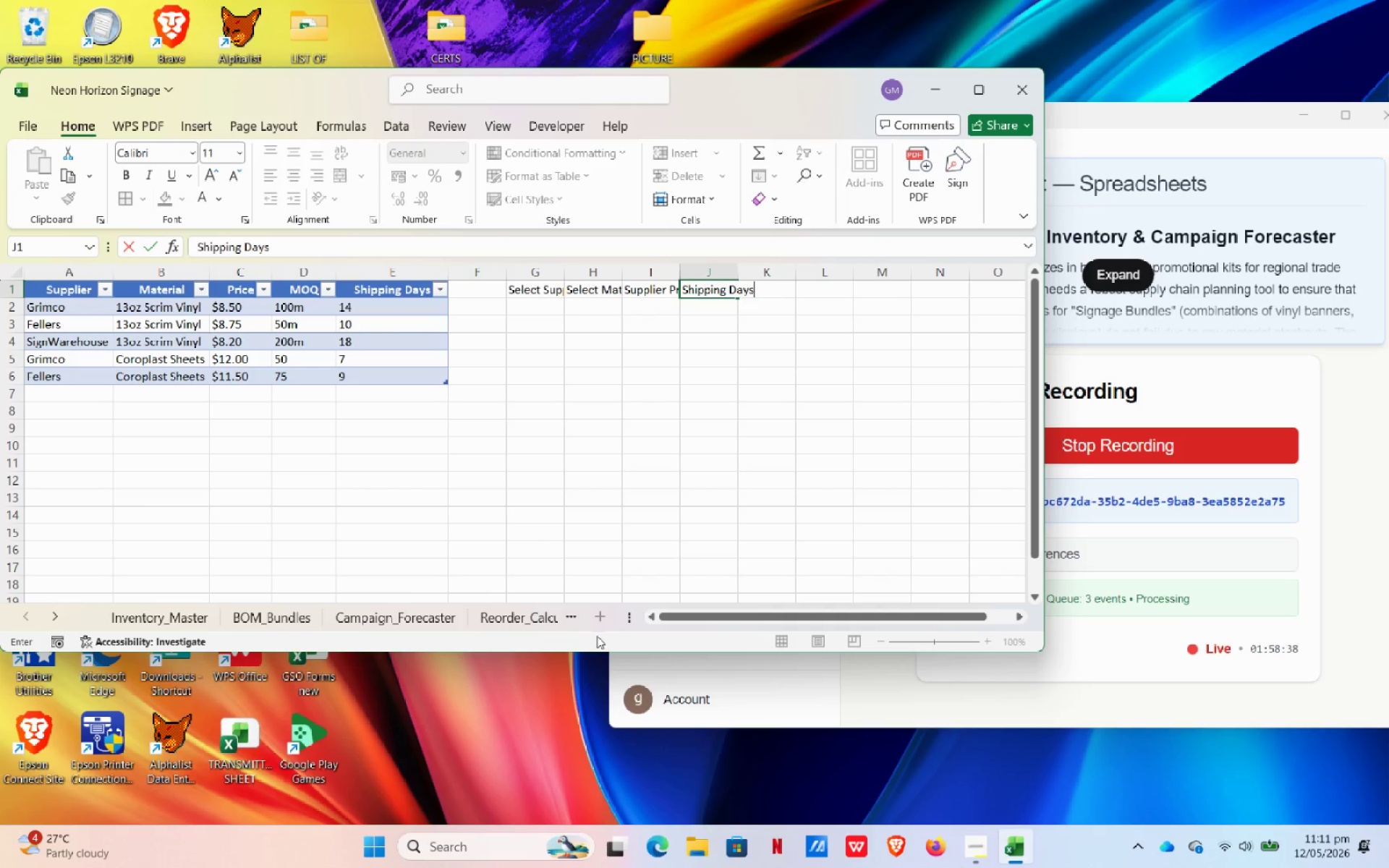 
left_click_drag(start_coordinate=[588, 652], to_coordinate=[598, 799])
 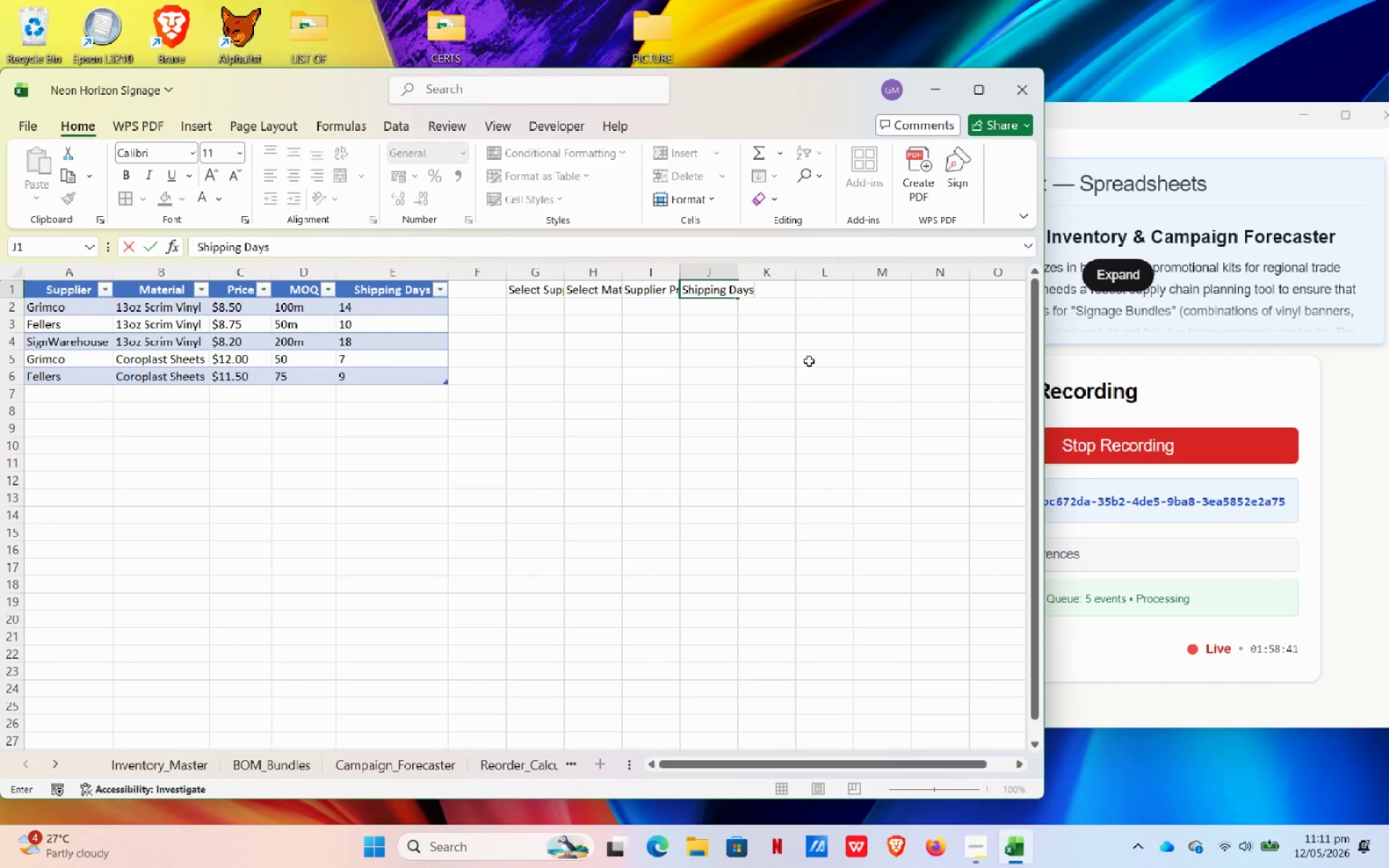 
left_click([836, 372])
 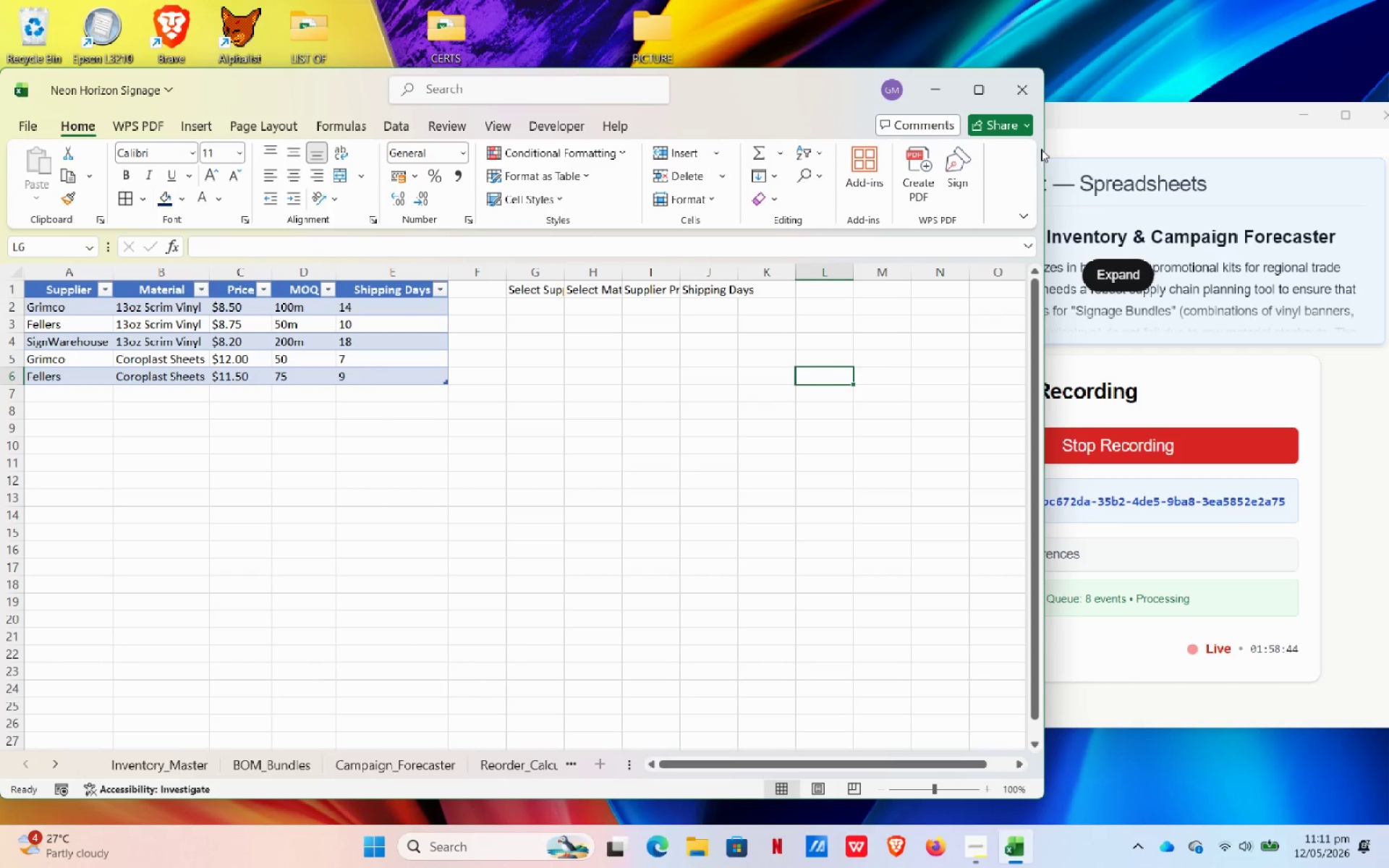 
left_click_drag(start_coordinate=[1045, 146], to_coordinate=[1217, 140])
 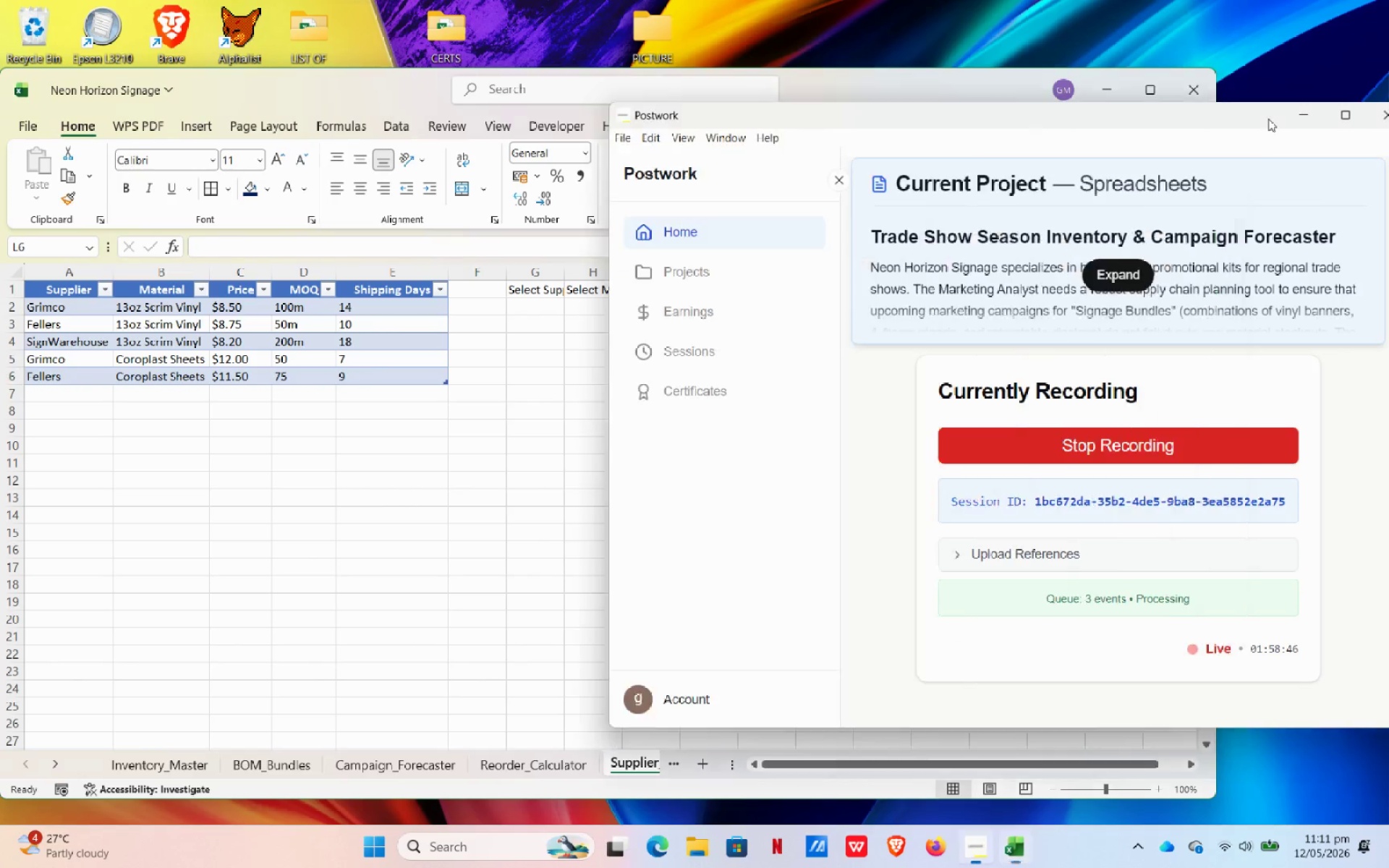 
left_click_drag(start_coordinate=[1265, 119], to_coordinate=[1348, 119])
 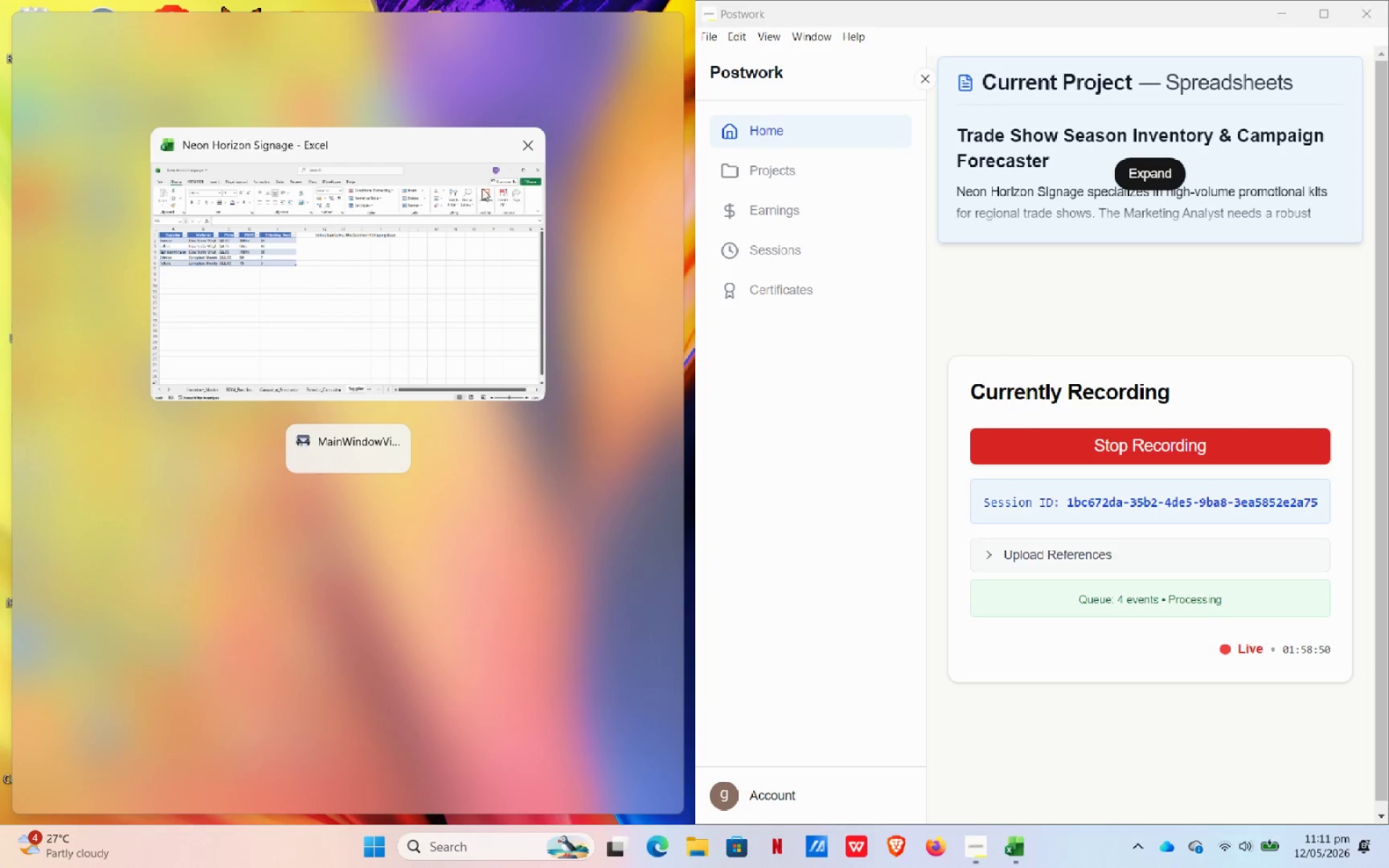 
left_click([430, 147])
 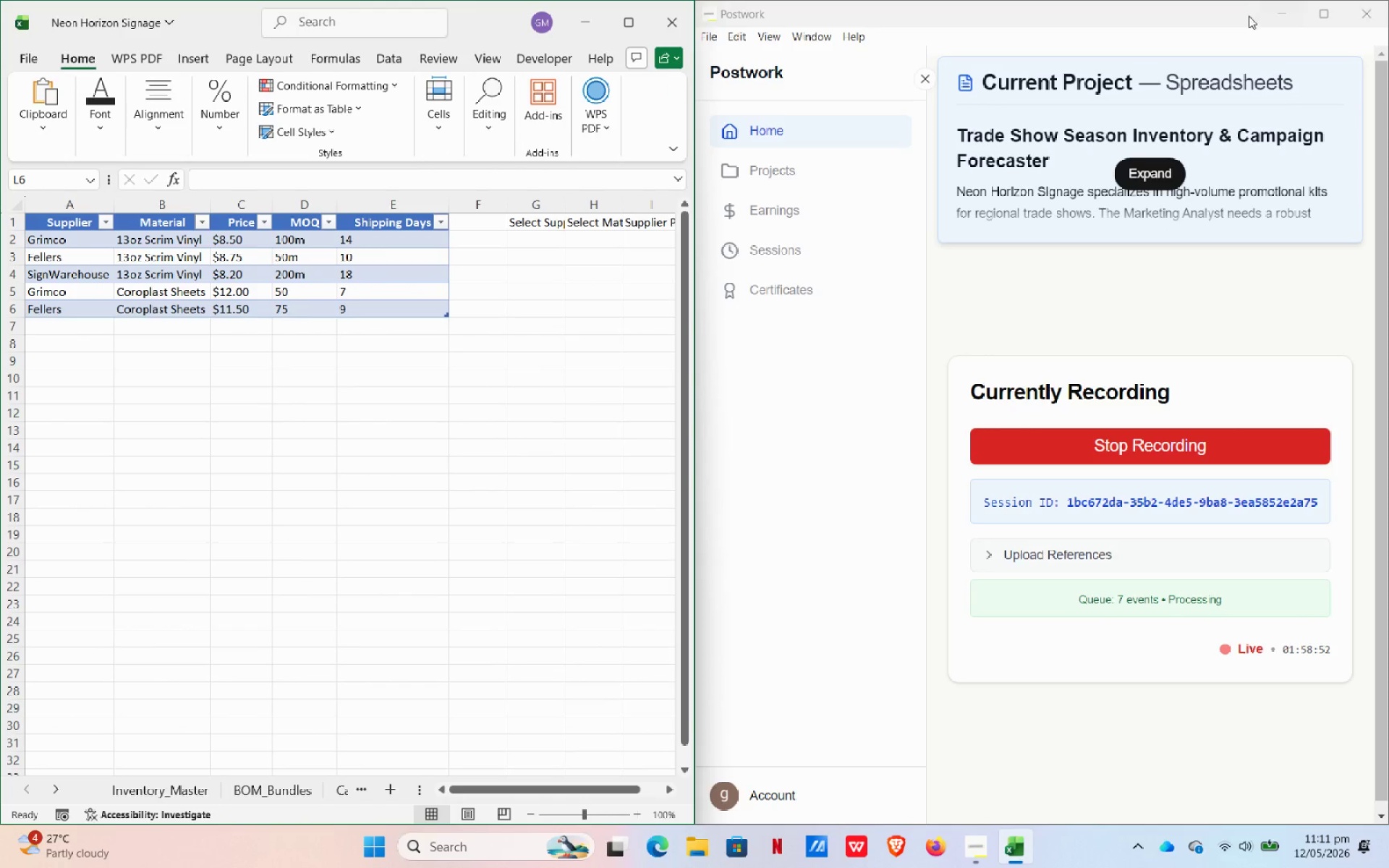 
left_click_drag(start_coordinate=[1243, 3], to_coordinate=[1225, 247])